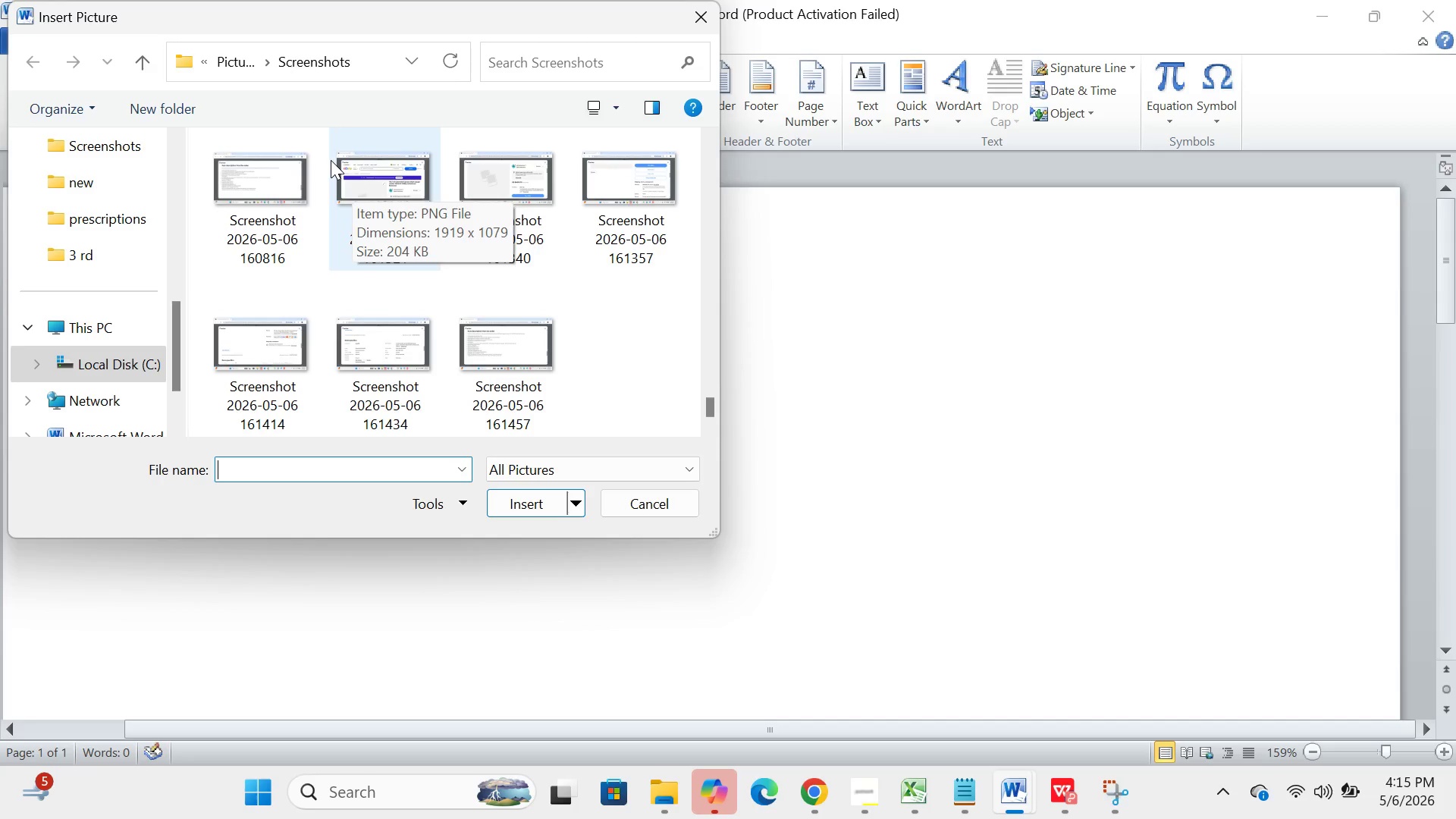 
left_click_drag(start_coordinate=[331, 160], to_coordinate=[695, 243])
 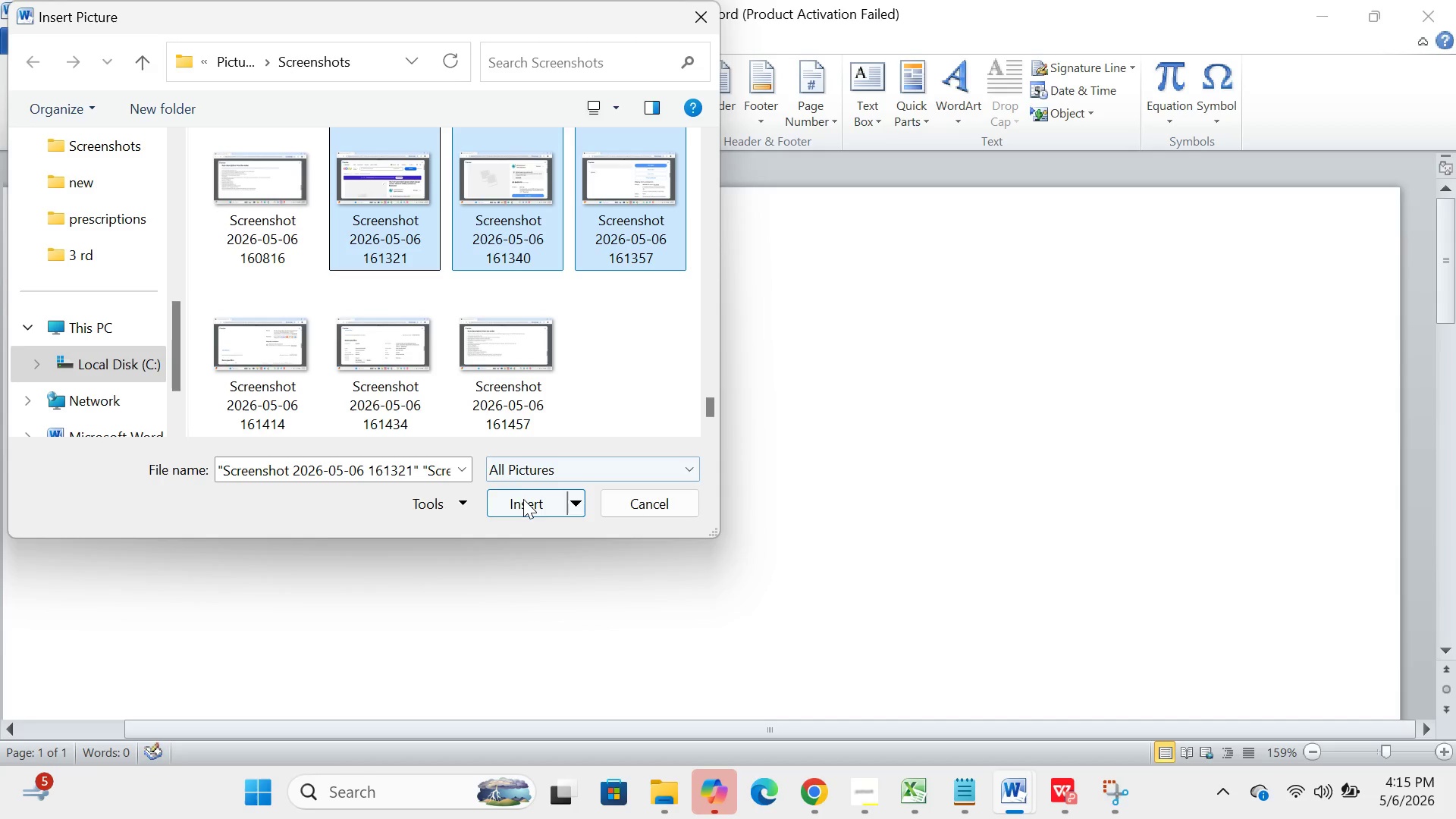 
left_click([523, 500])
 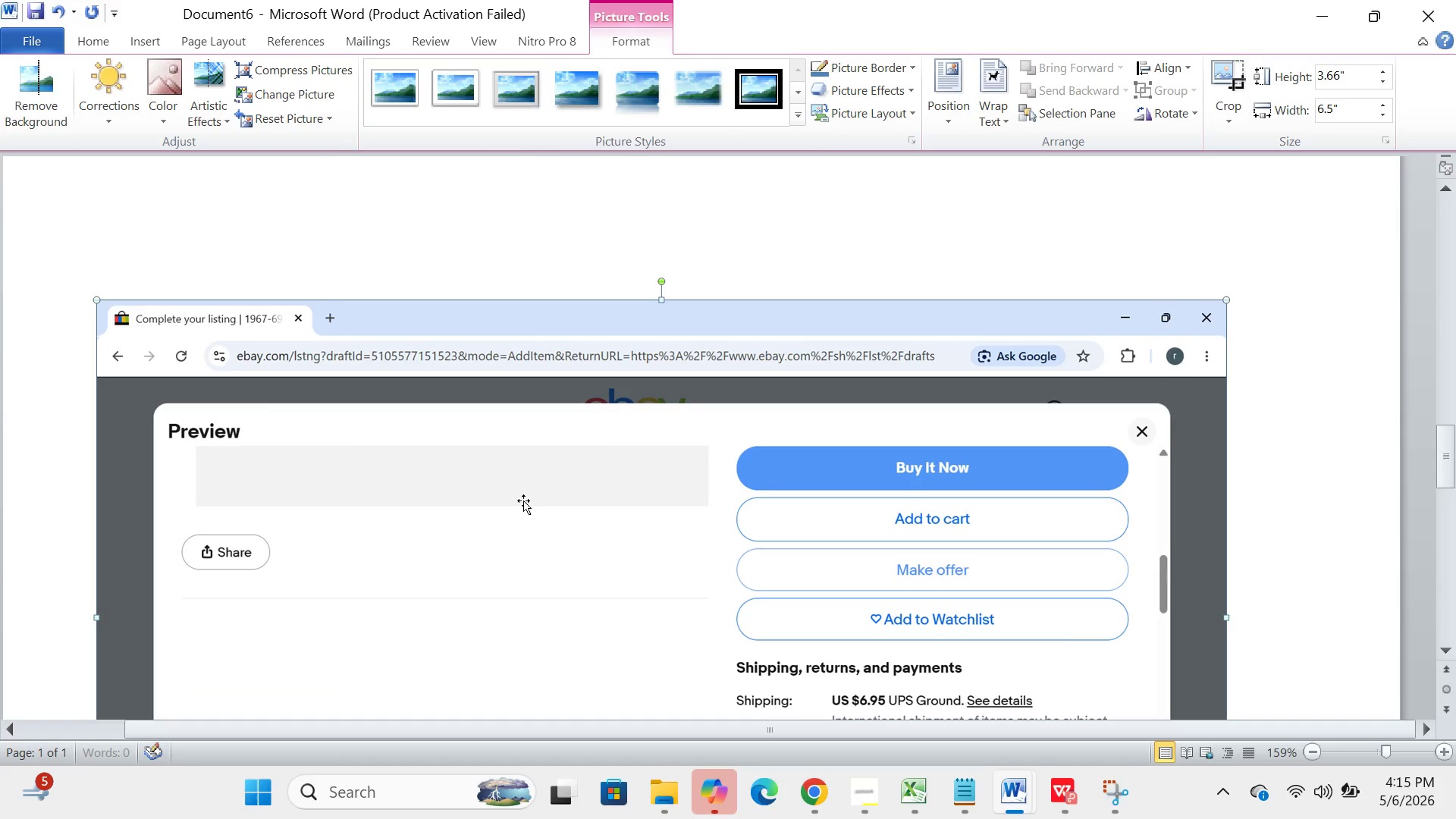 
scroll: coordinate [523, 500], scroll_direction: up, amount: 21.0
 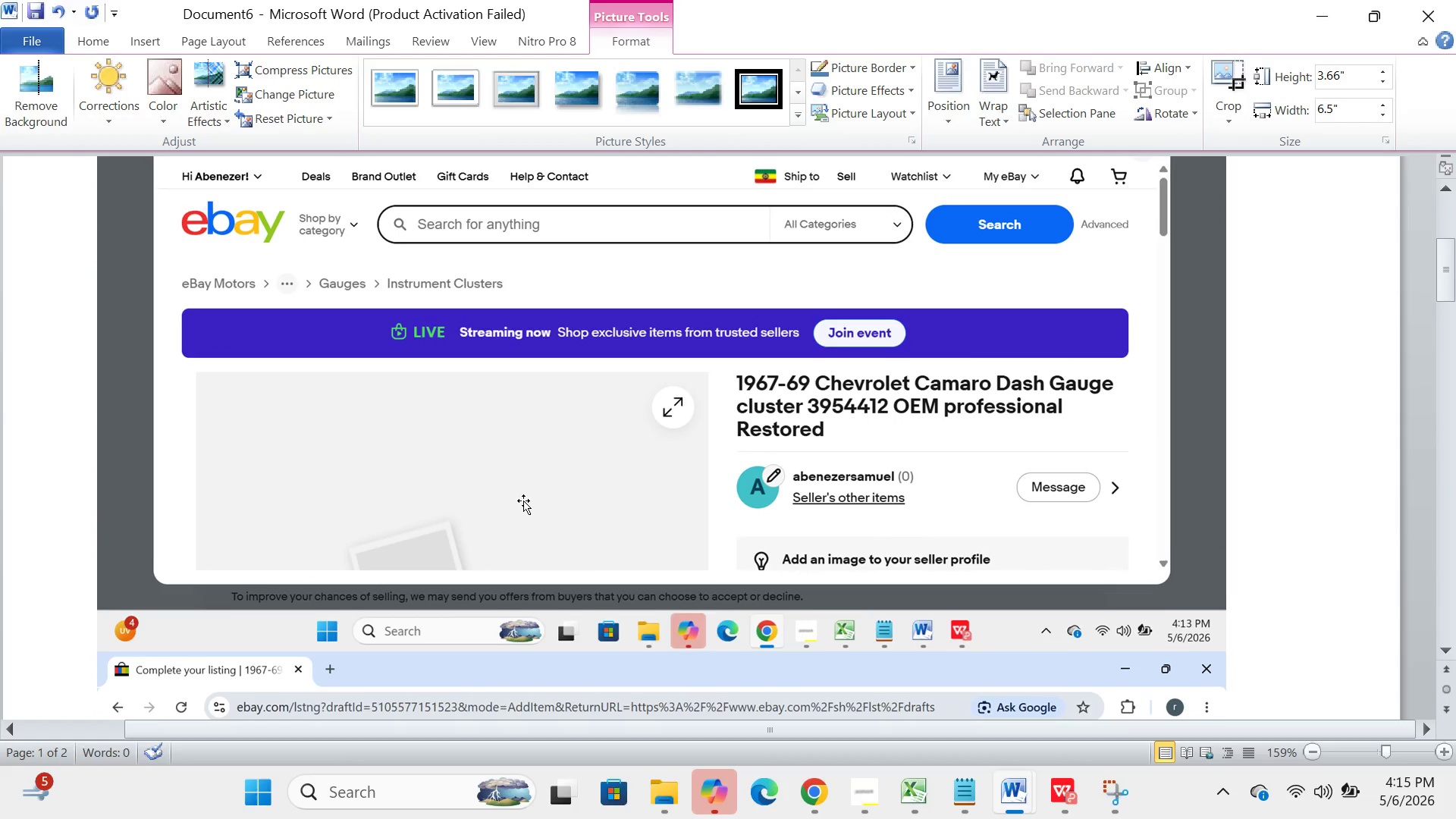 
scroll: coordinate [523, 500], scroll_direction: down, amount: 2.0
 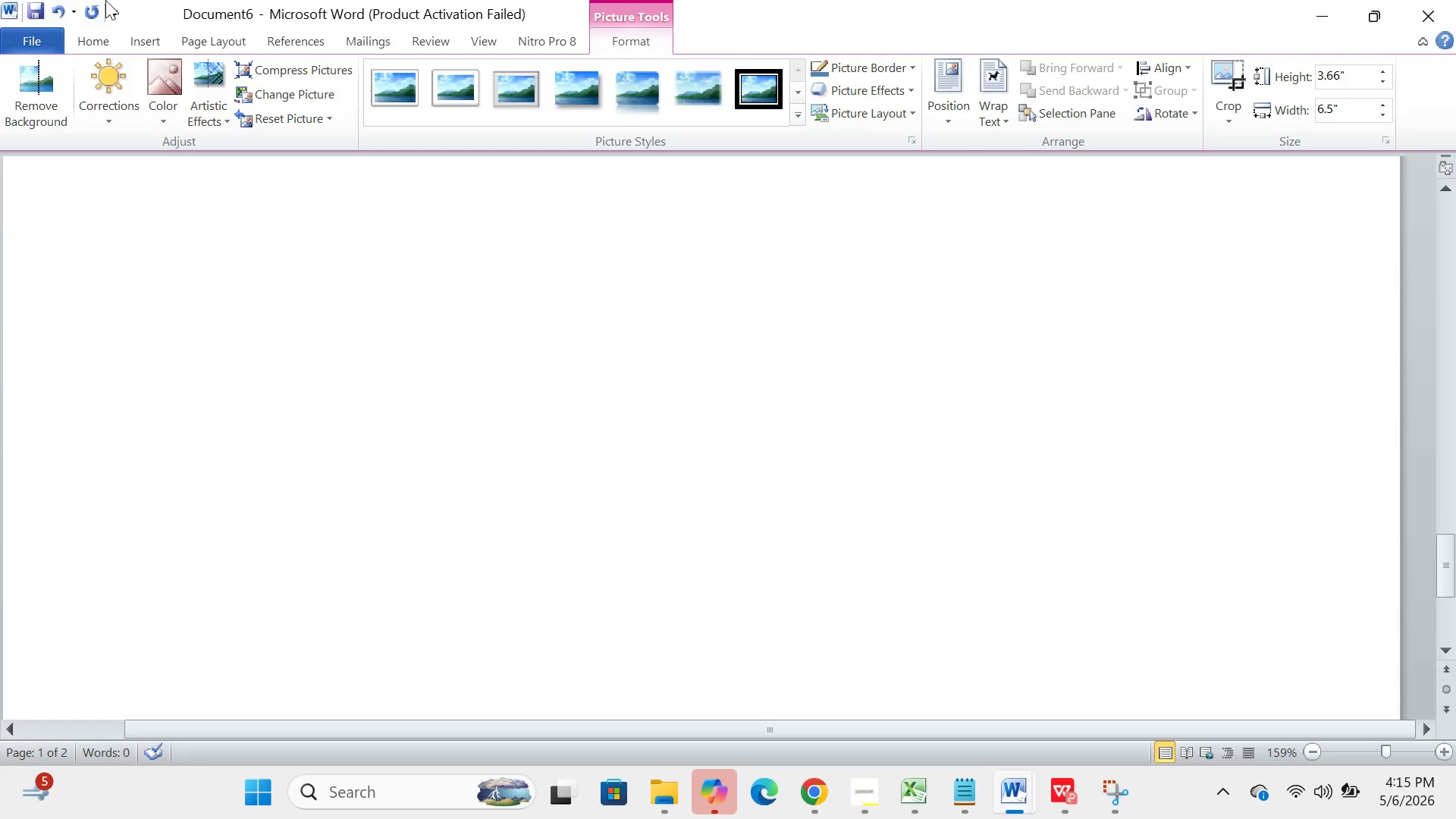 
left_click([138, 42])
 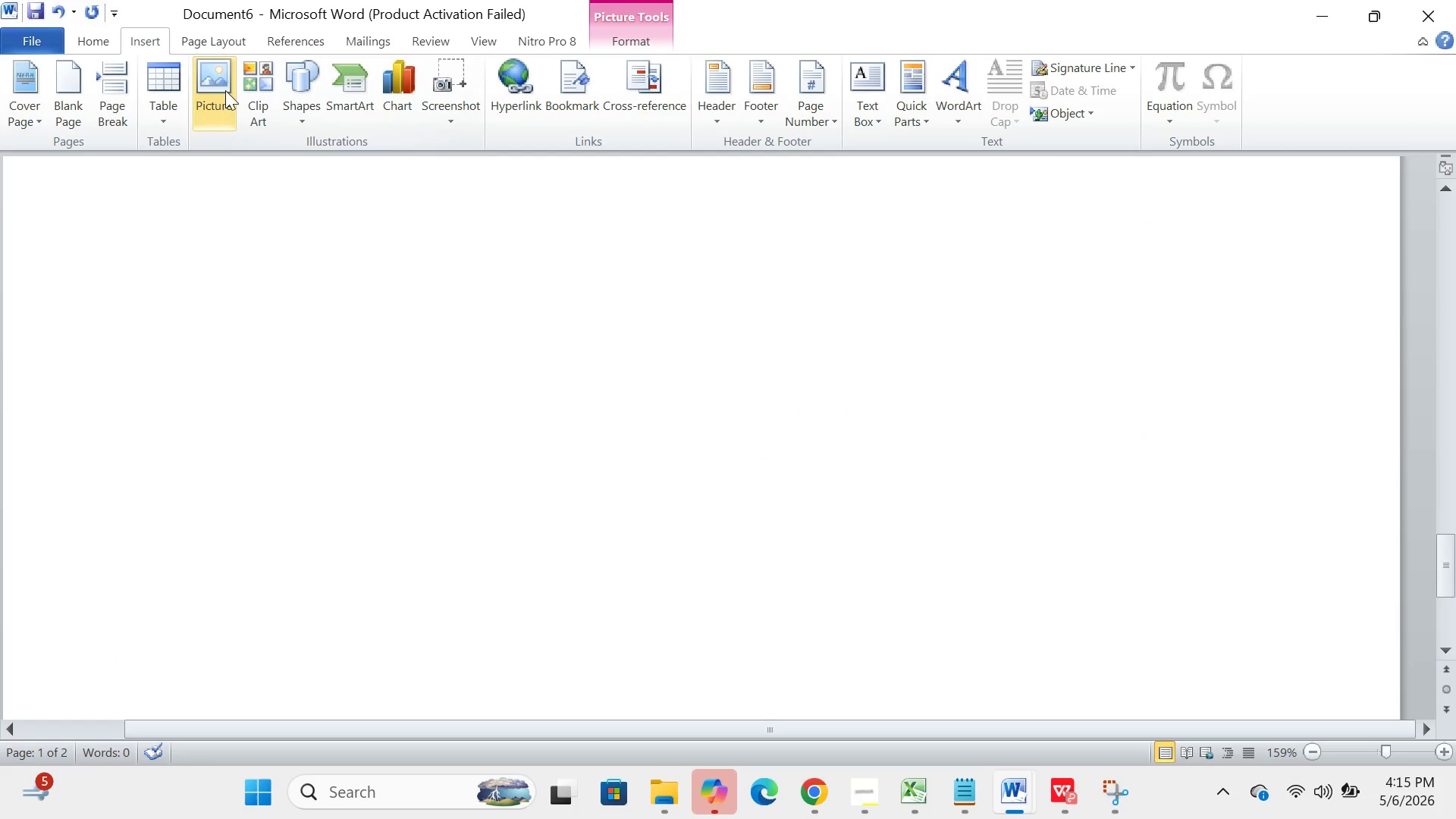 
left_click([225, 90])
 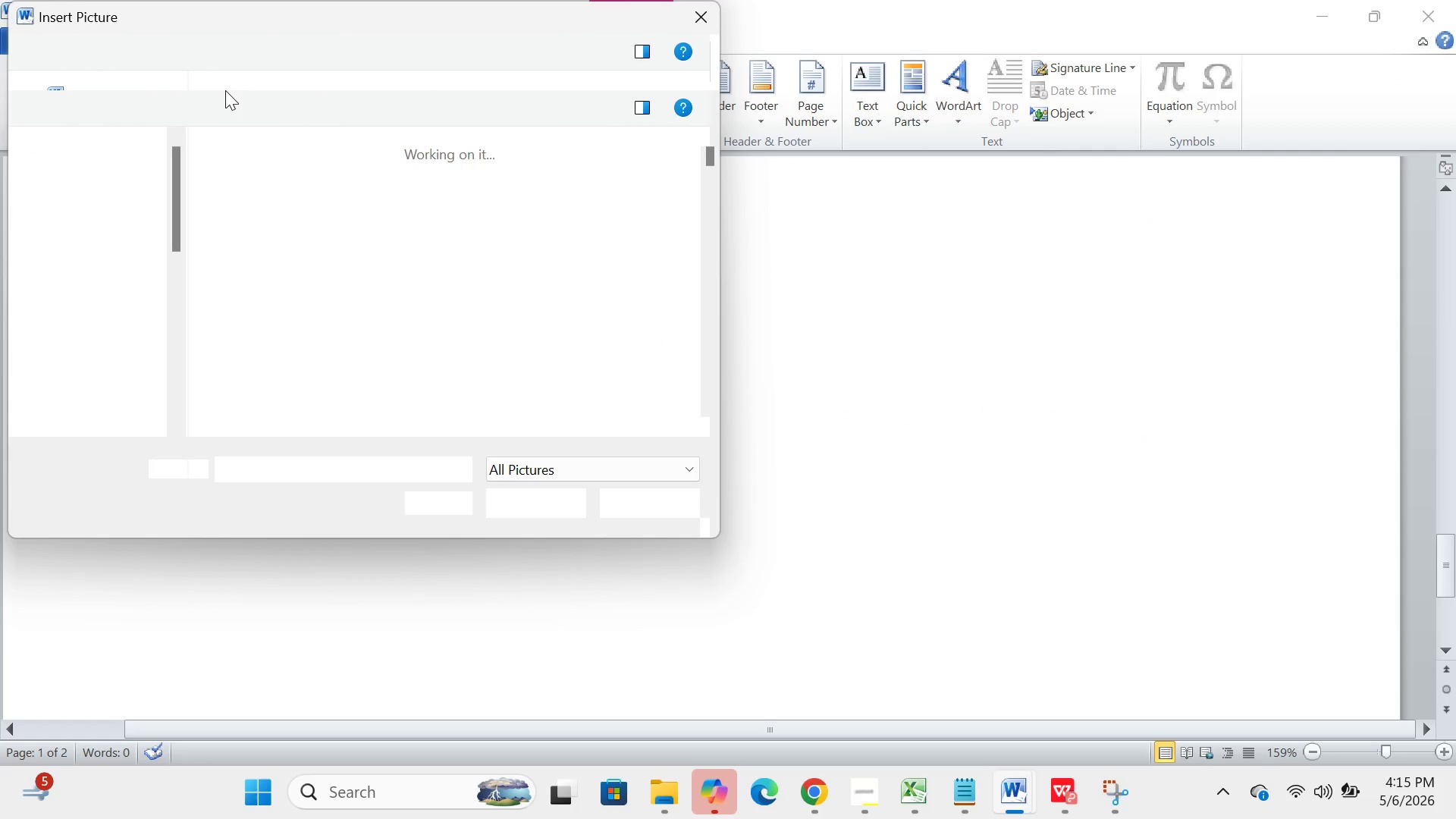 
scroll: coordinate [469, 259], scroll_direction: down, amount: 79.0
 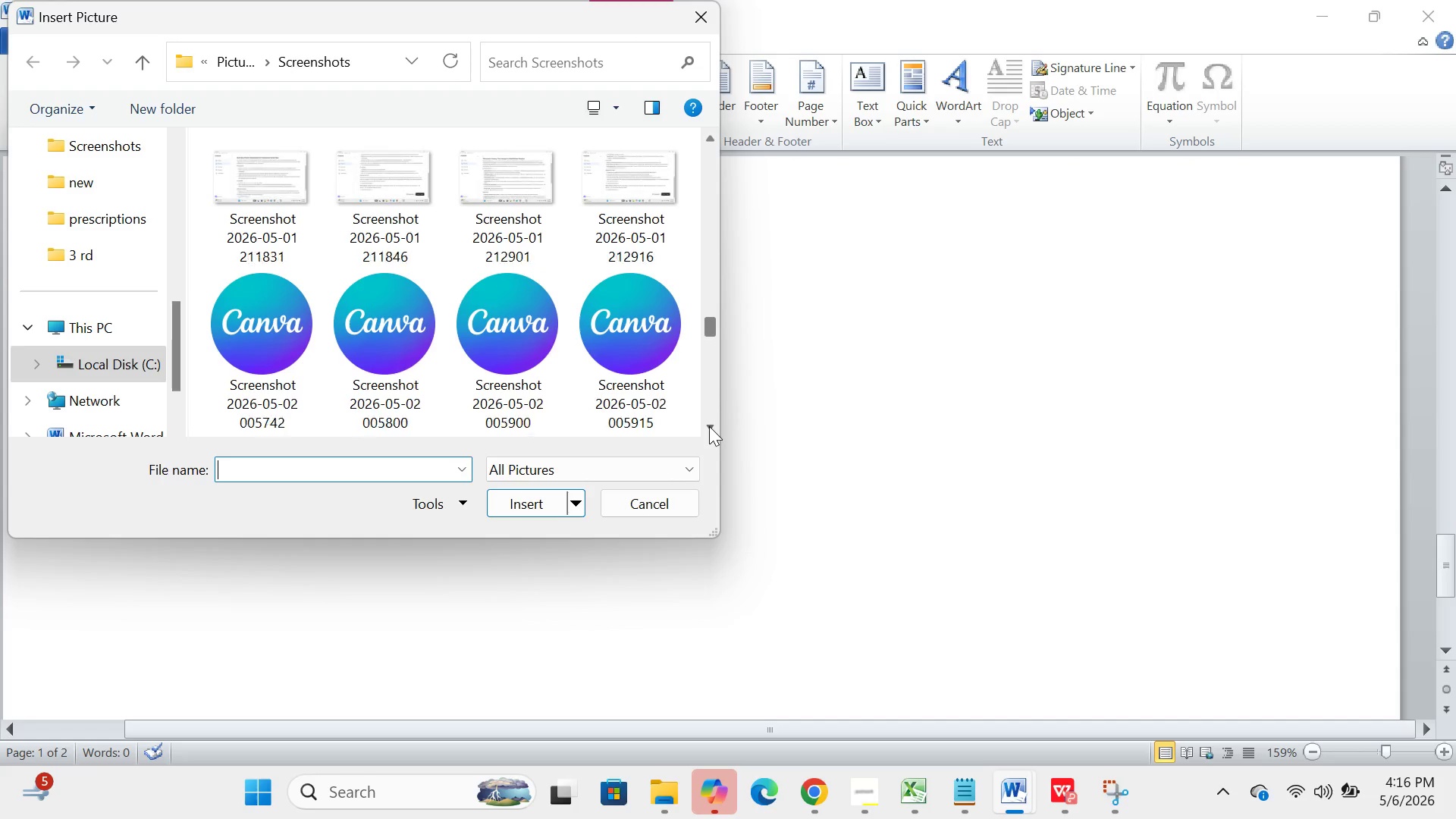 
wait(11.44)
 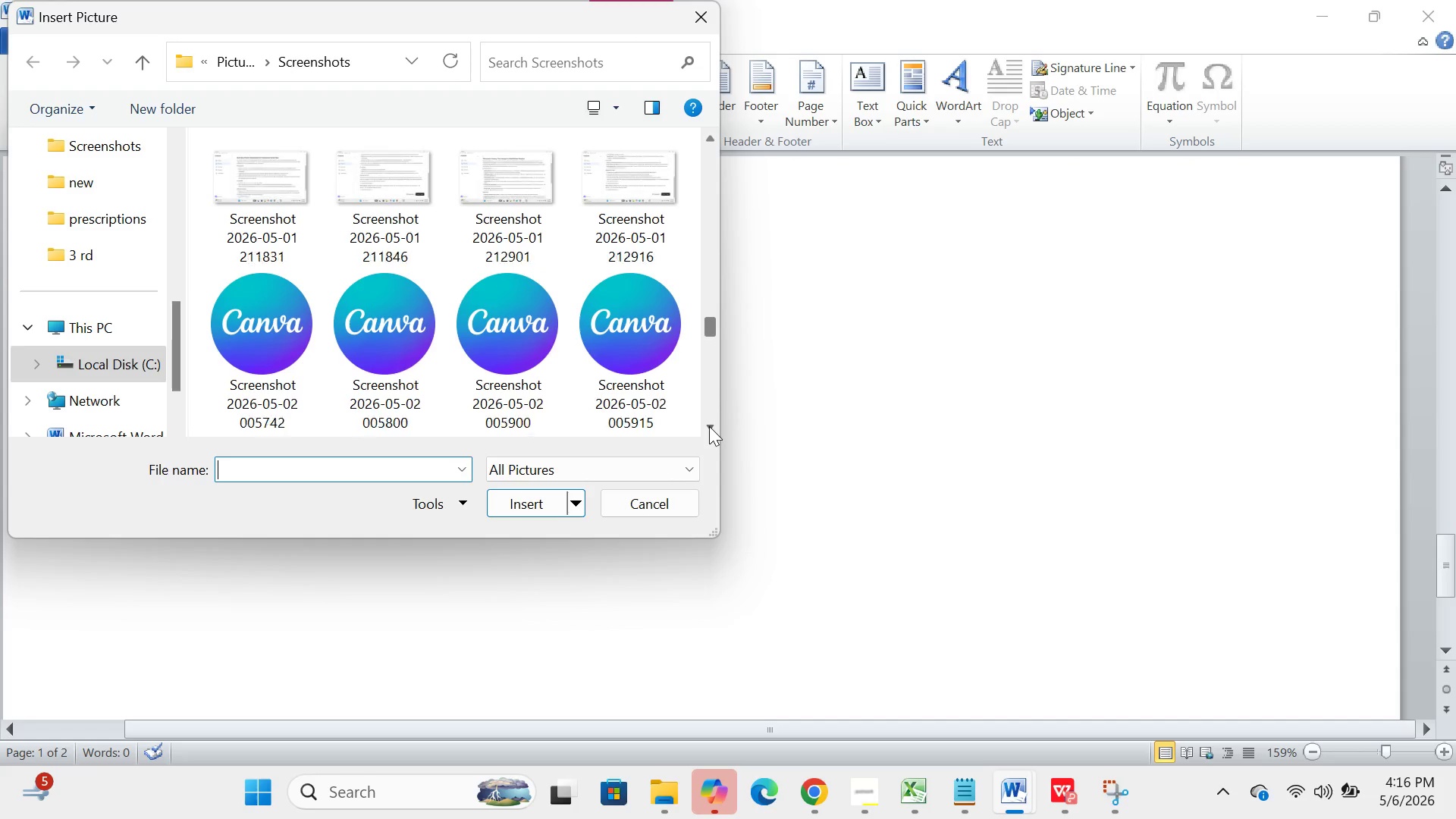 
left_click_drag(start_coordinate=[209, 293], to_coordinate=[604, 438])
 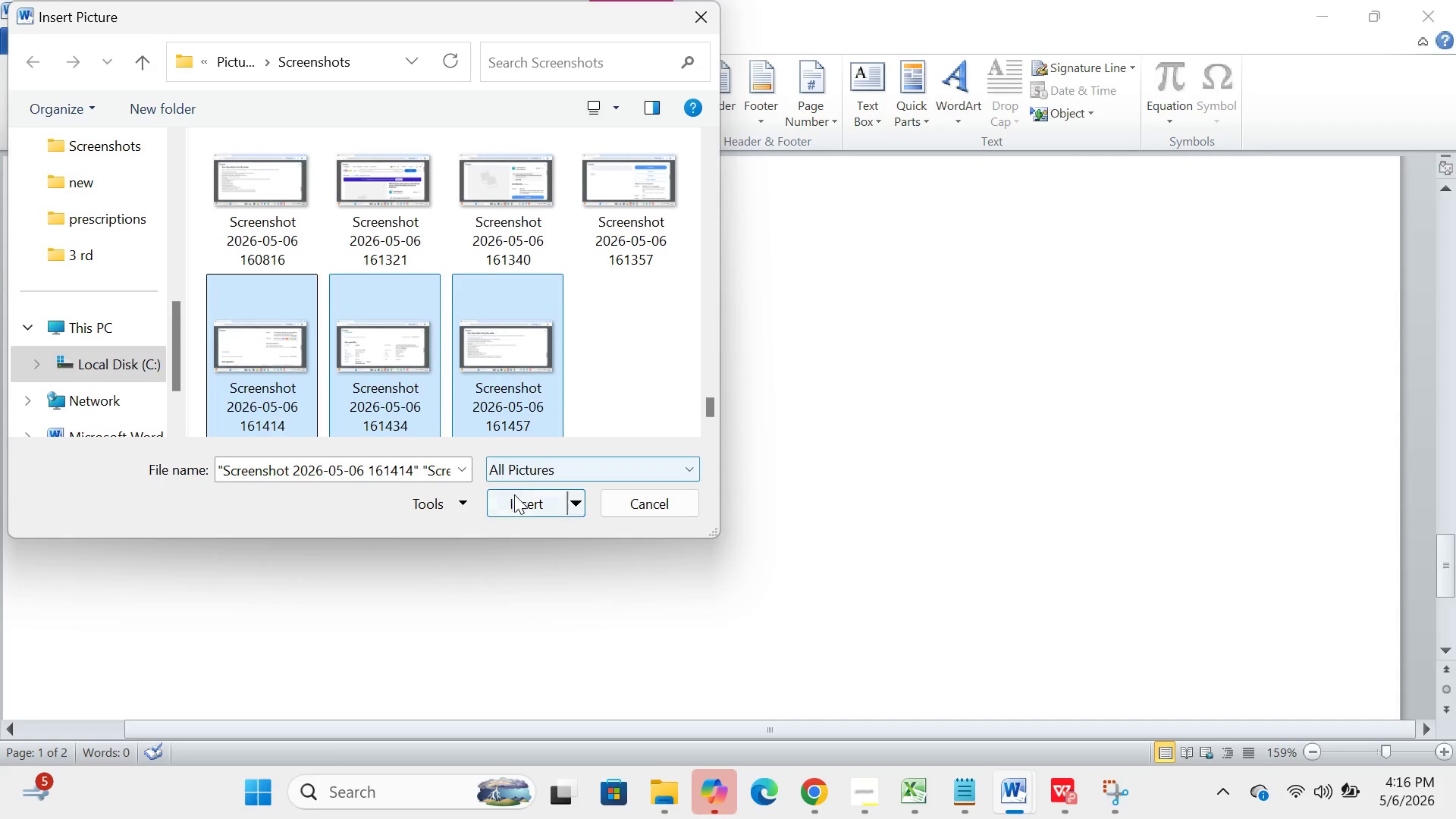 
left_click([516, 495])
 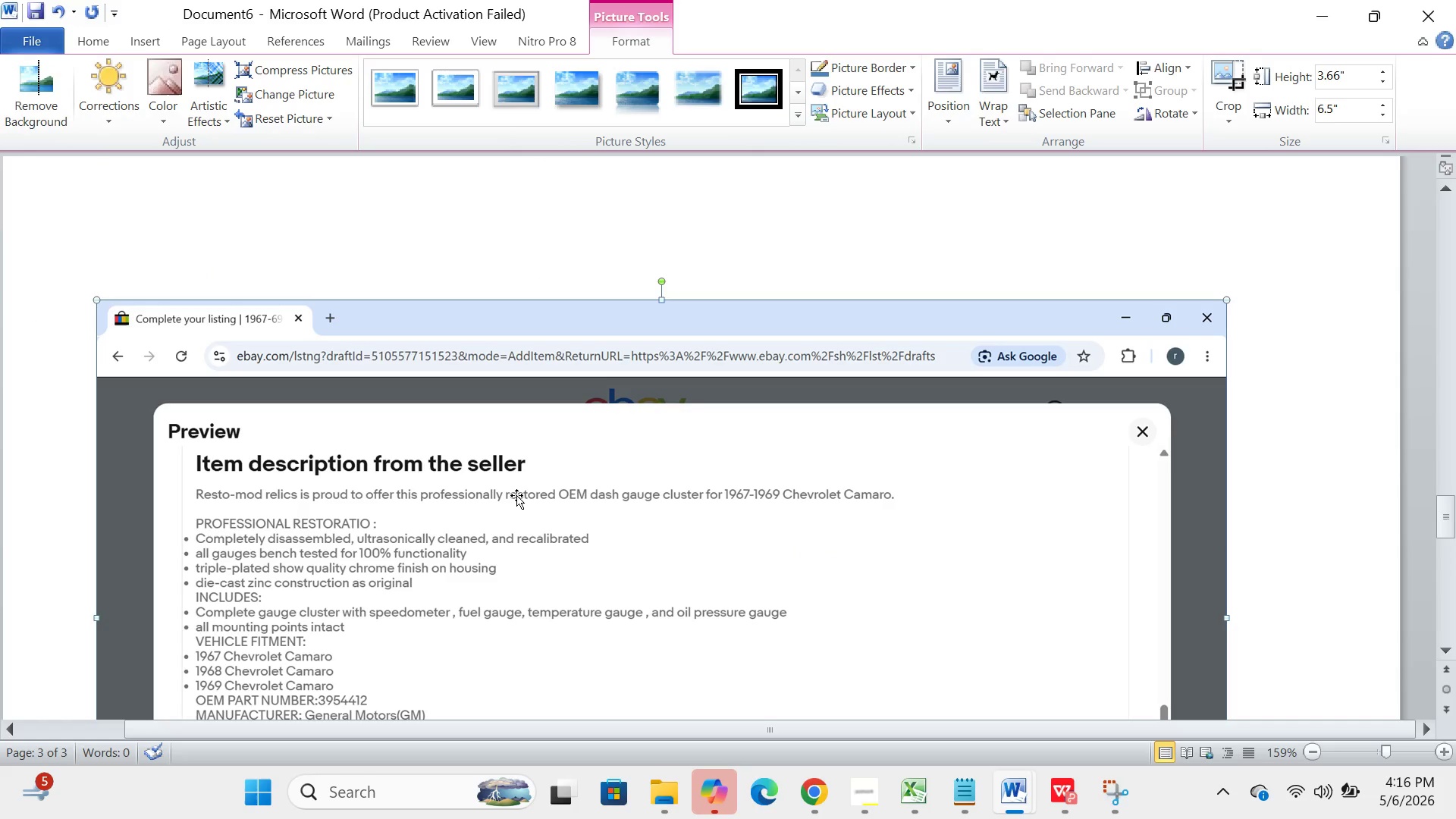 
wait(9.95)
 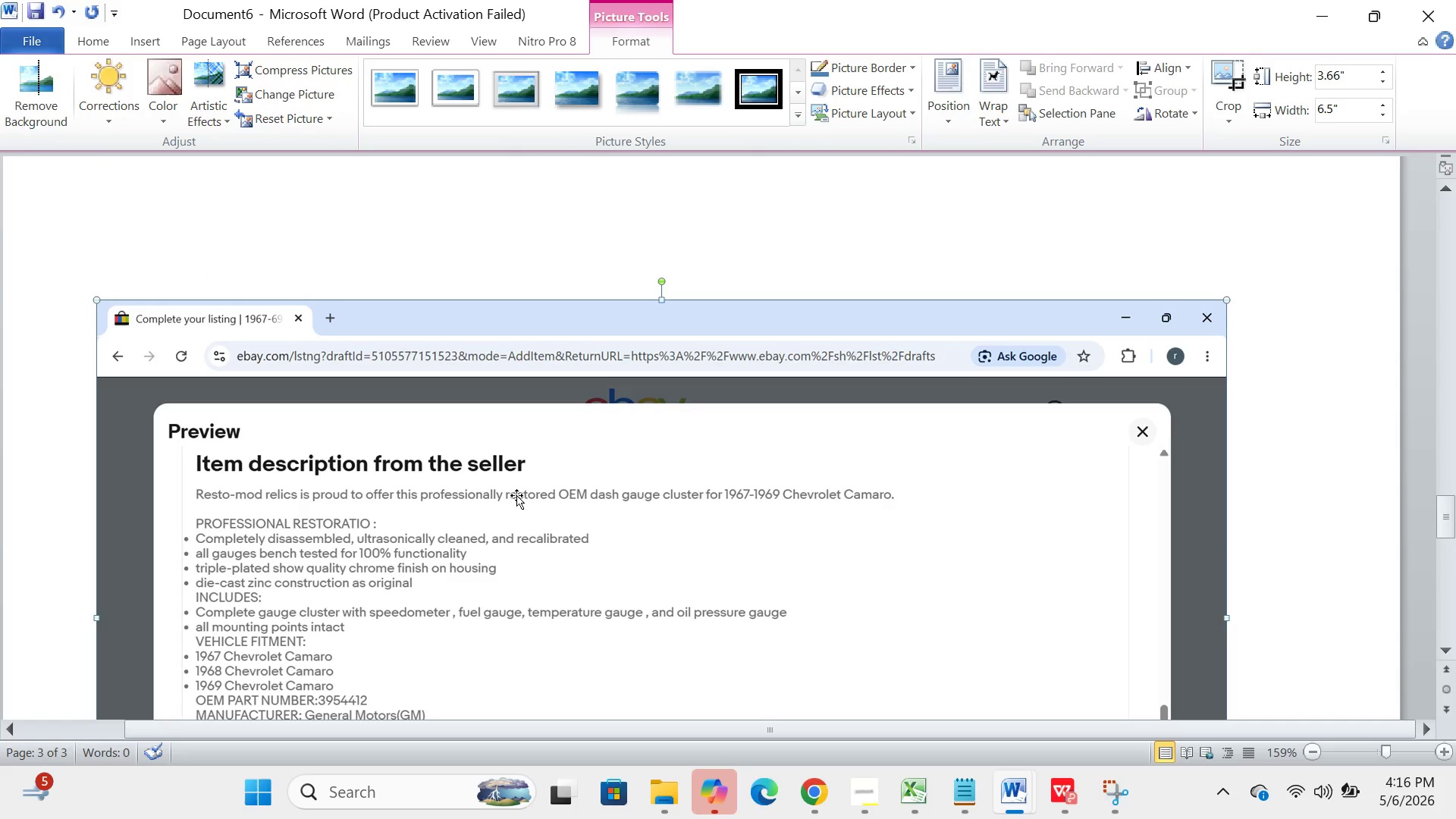 
scroll: coordinate [516, 495], scroll_direction: up, amount: 70.0
 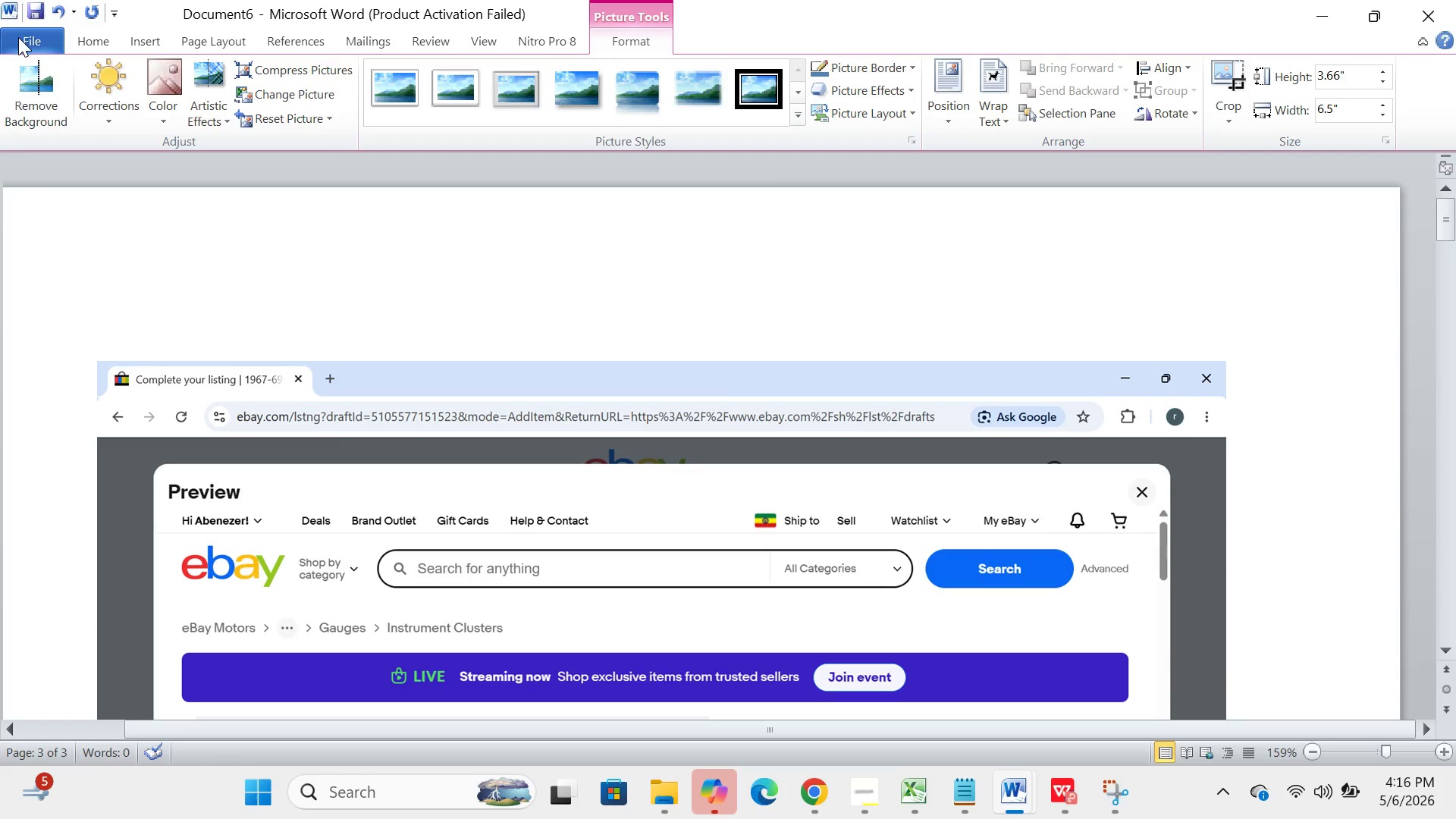 
left_click([18, 37])
 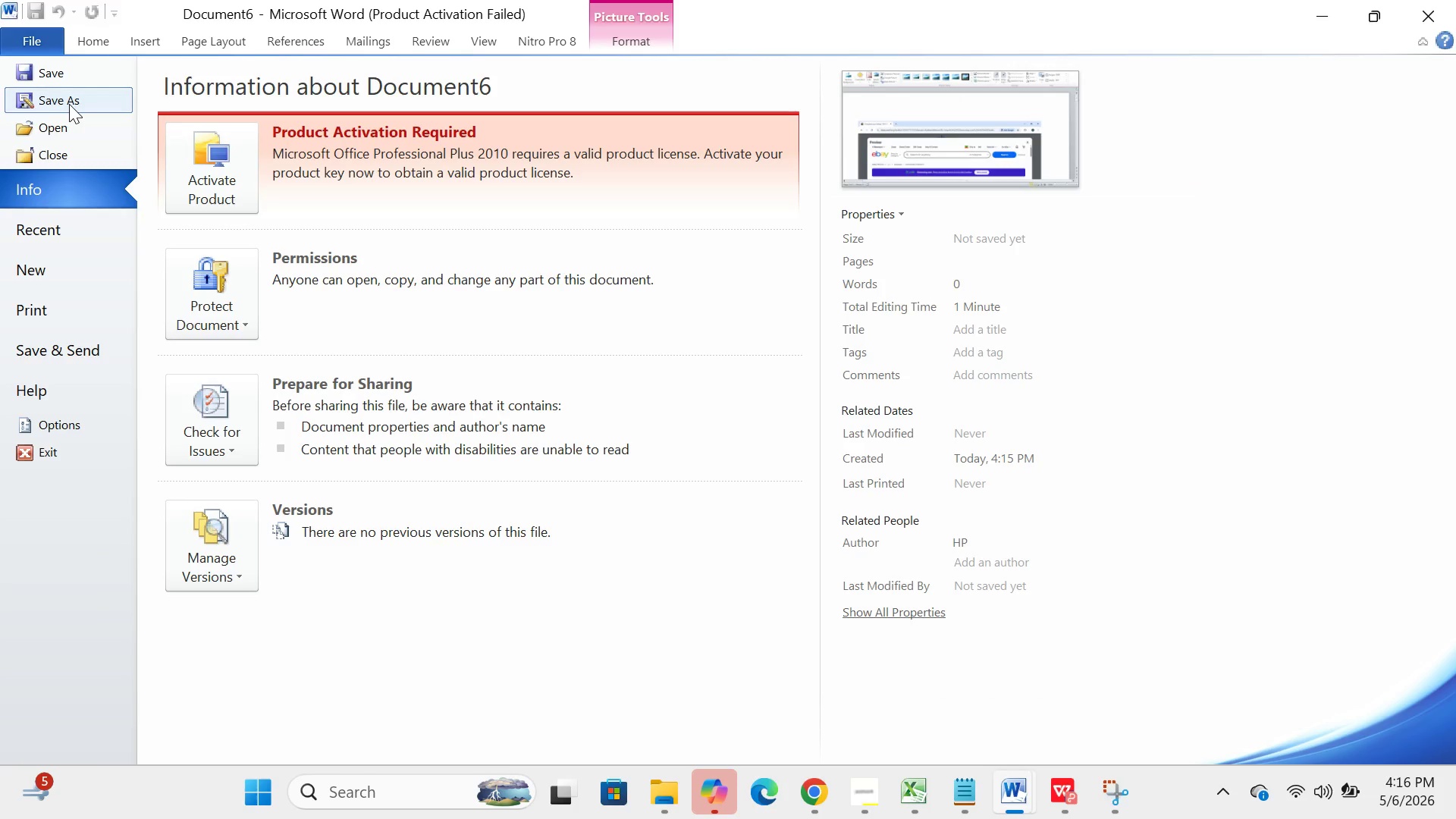 
left_click([70, 103])
 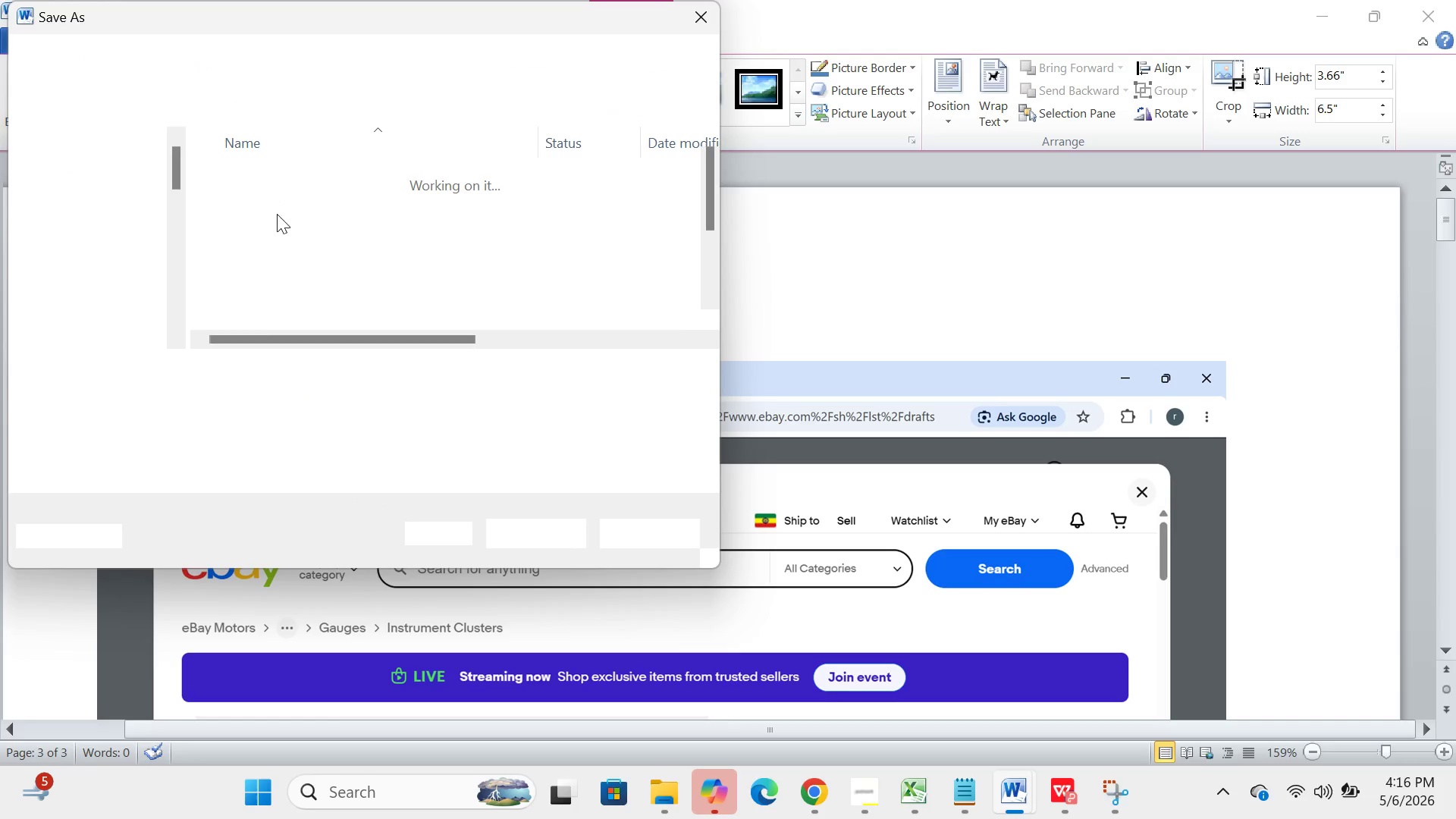 
wait(6.3)
 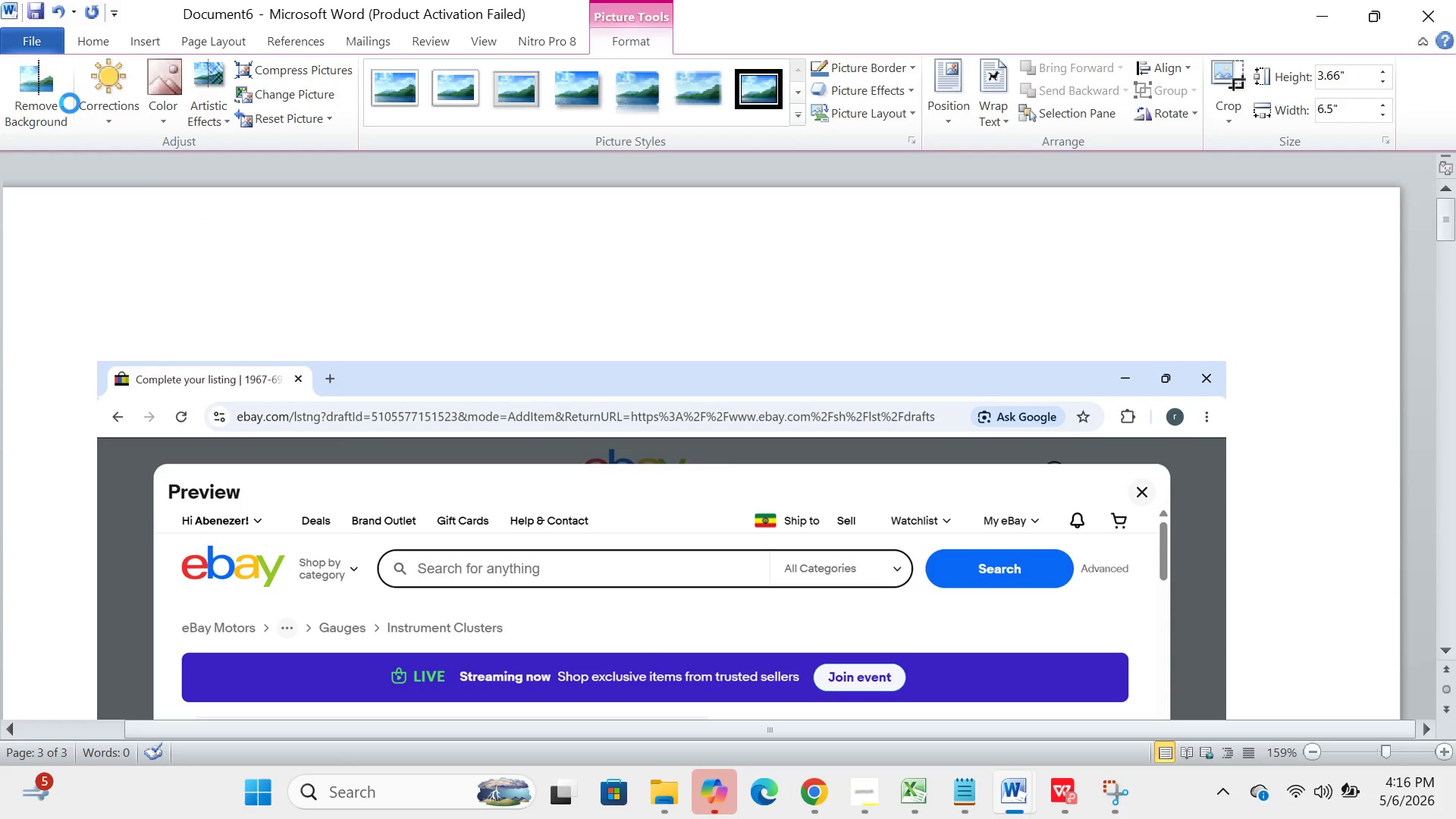 
scroll: coordinate [116, 229], scroll_direction: up, amount: 2.0
 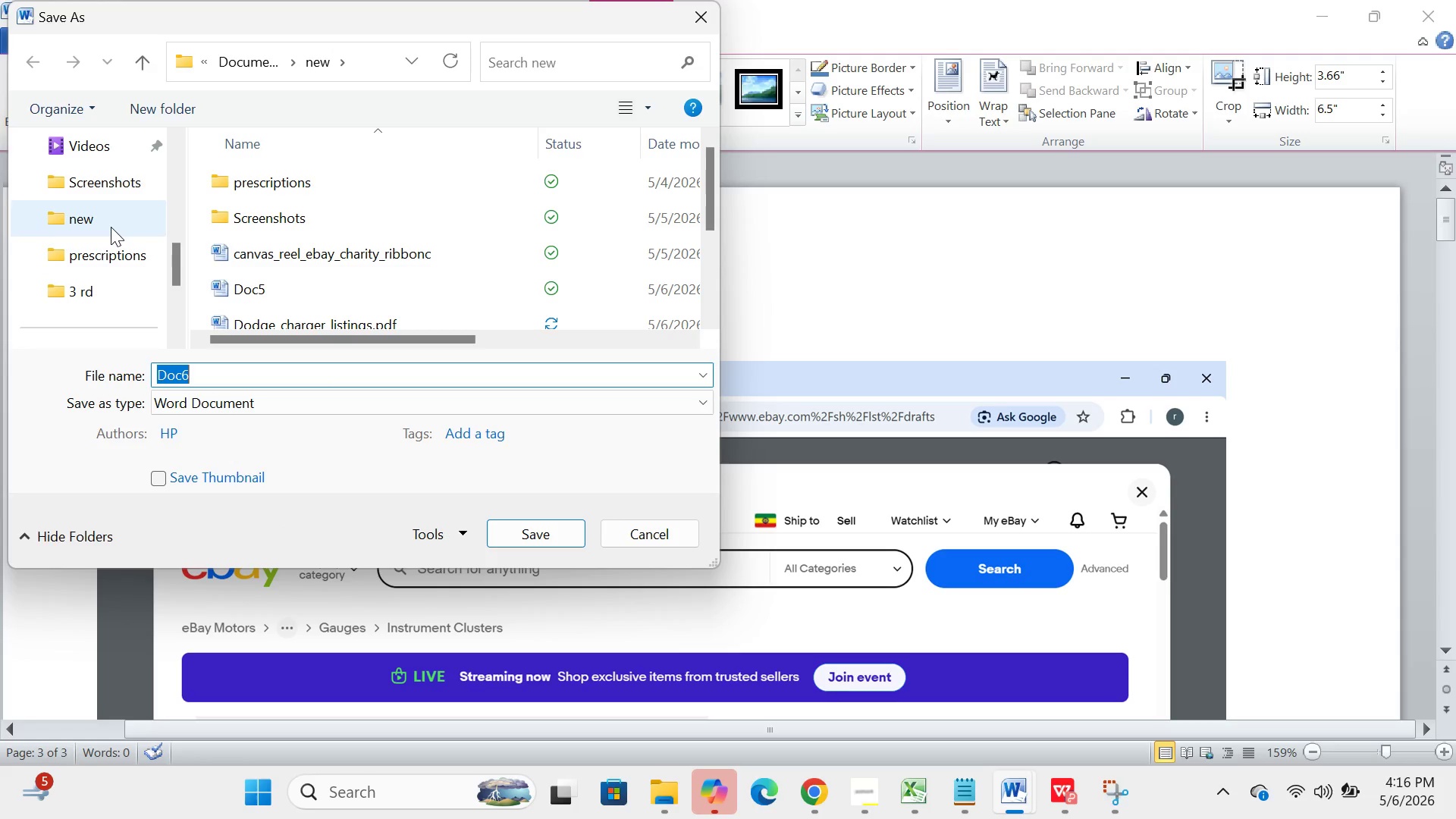 
double_click([111, 227])
 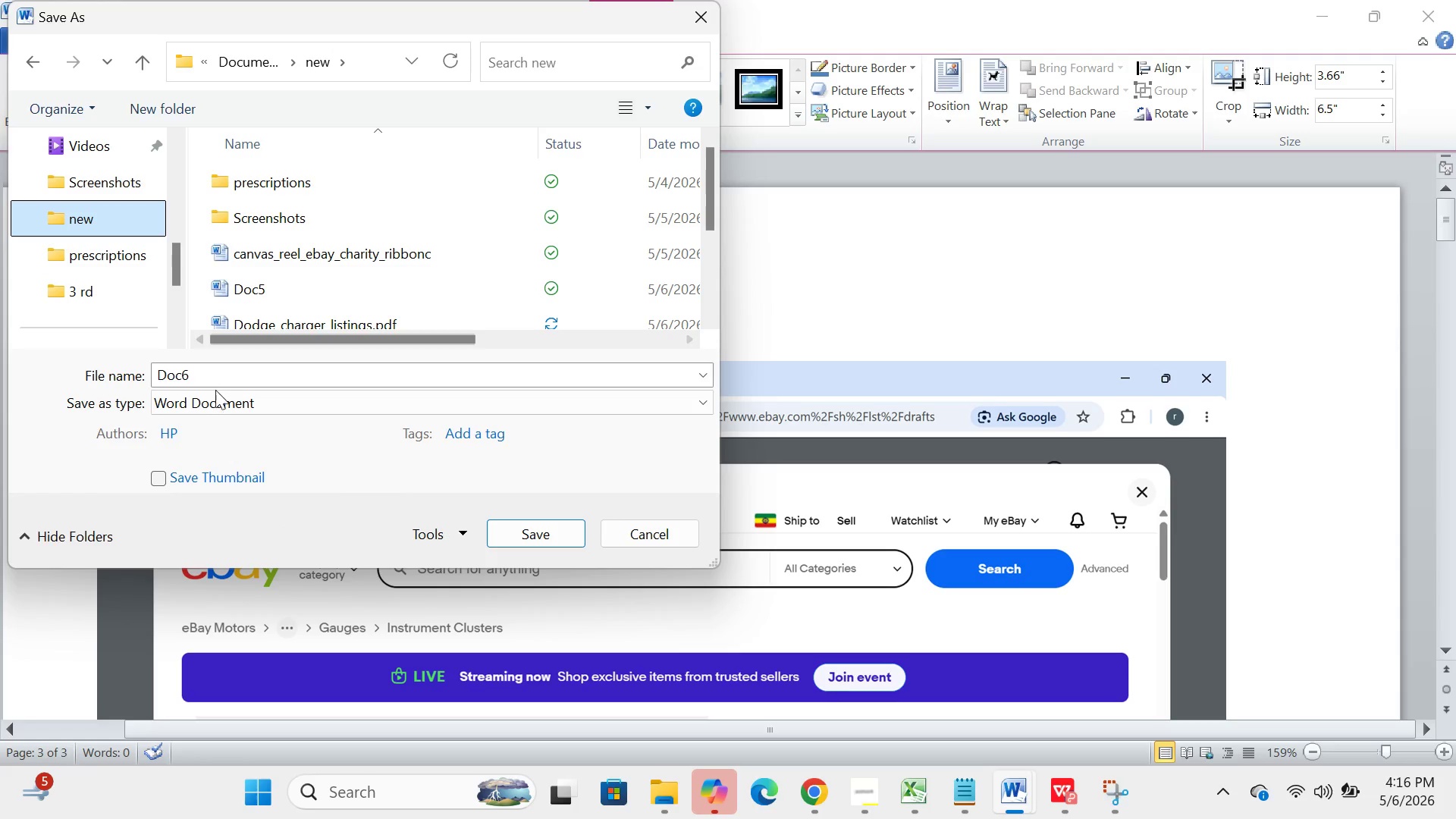 
left_click([220, 403])
 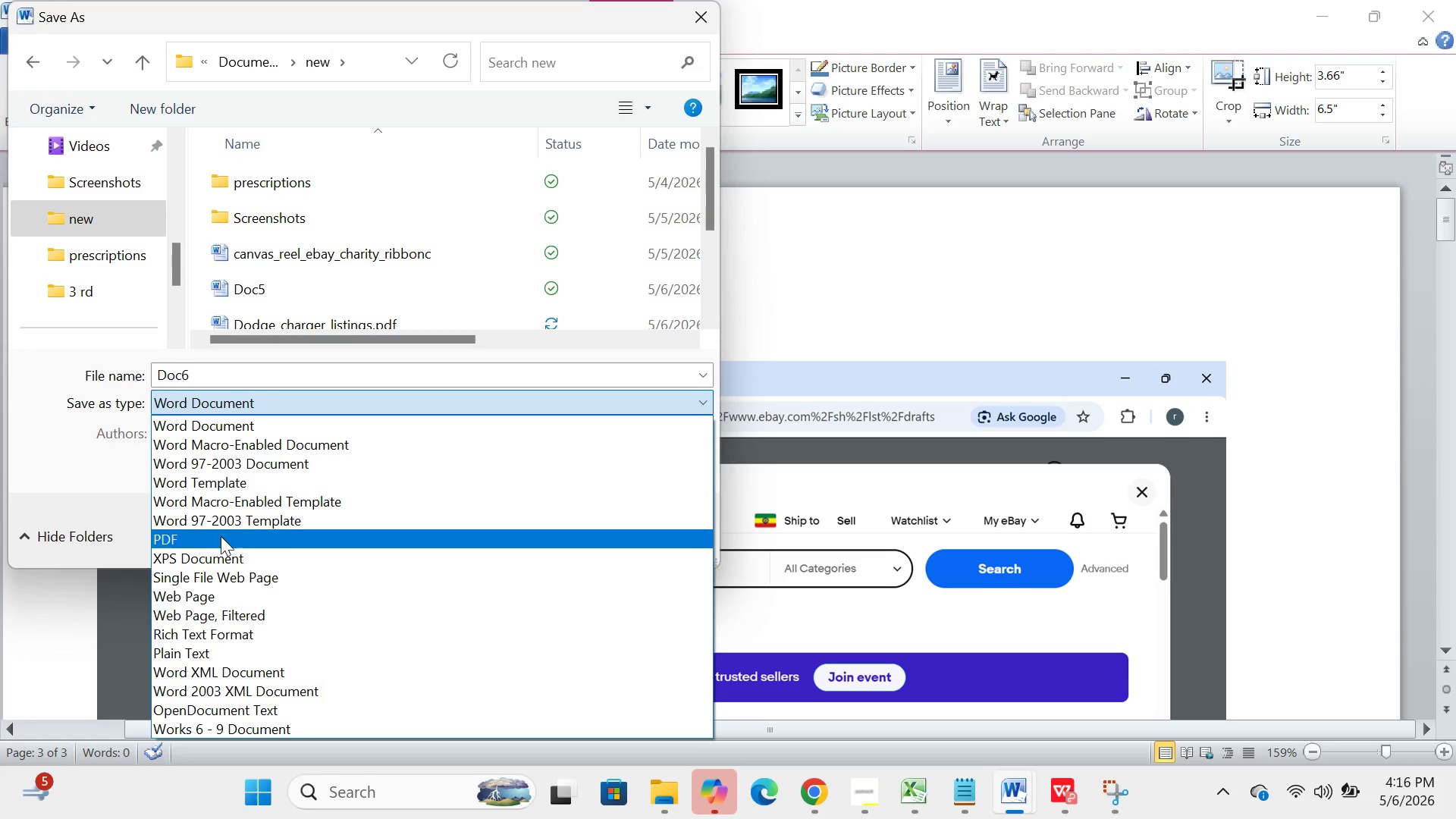 
left_click([221, 538])
 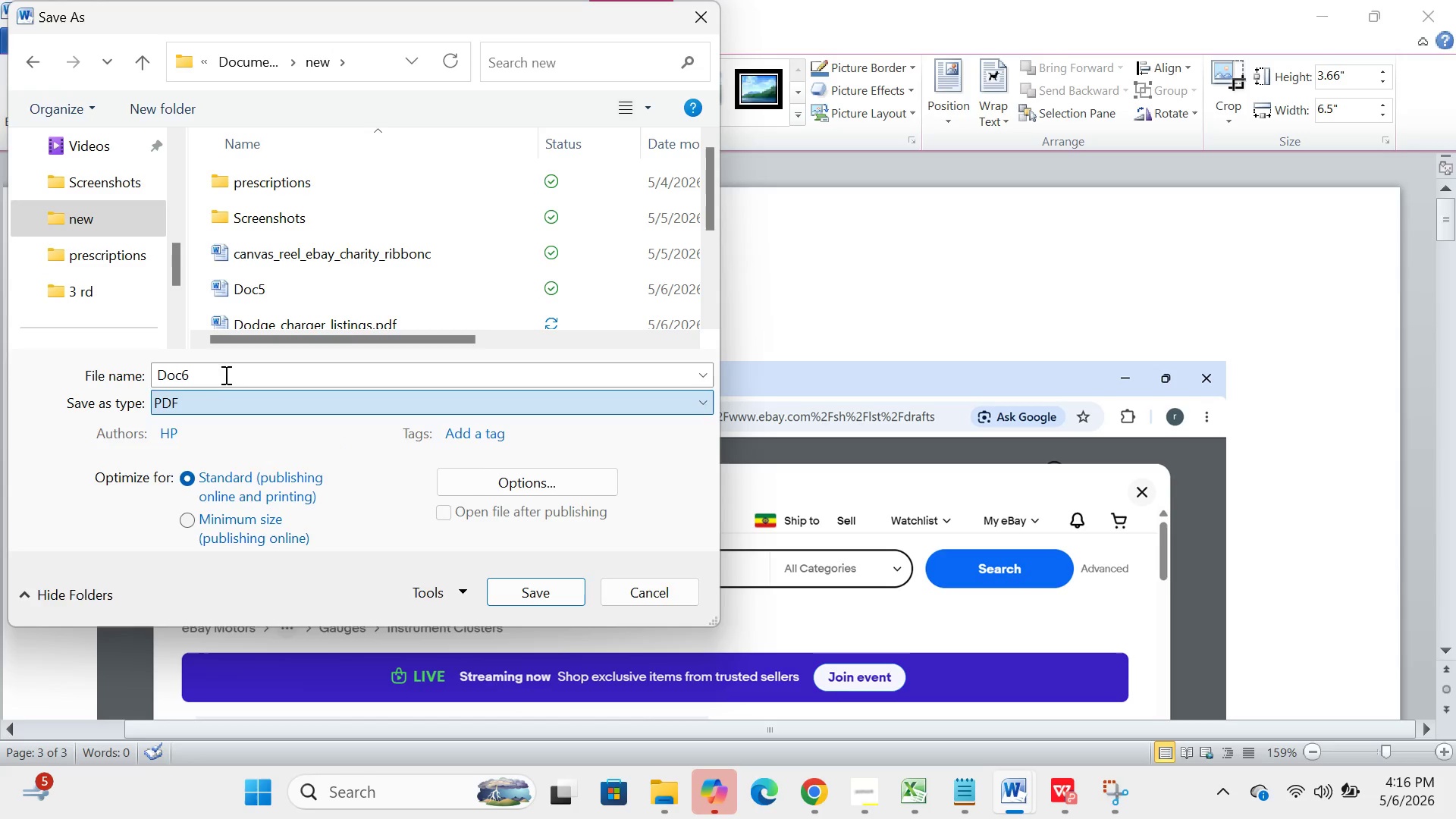 
left_click([224, 370])
 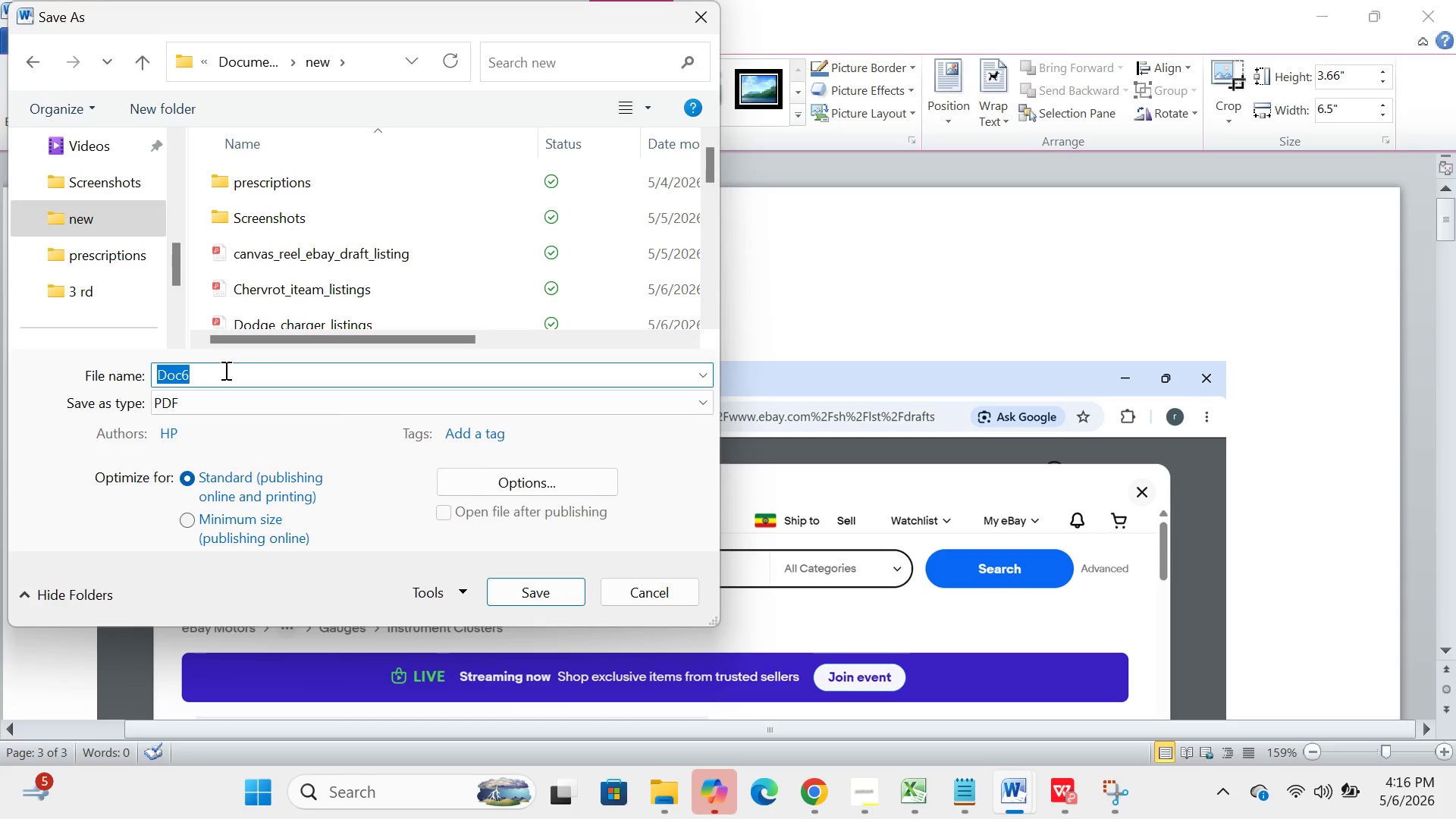 
key(Backspace)
 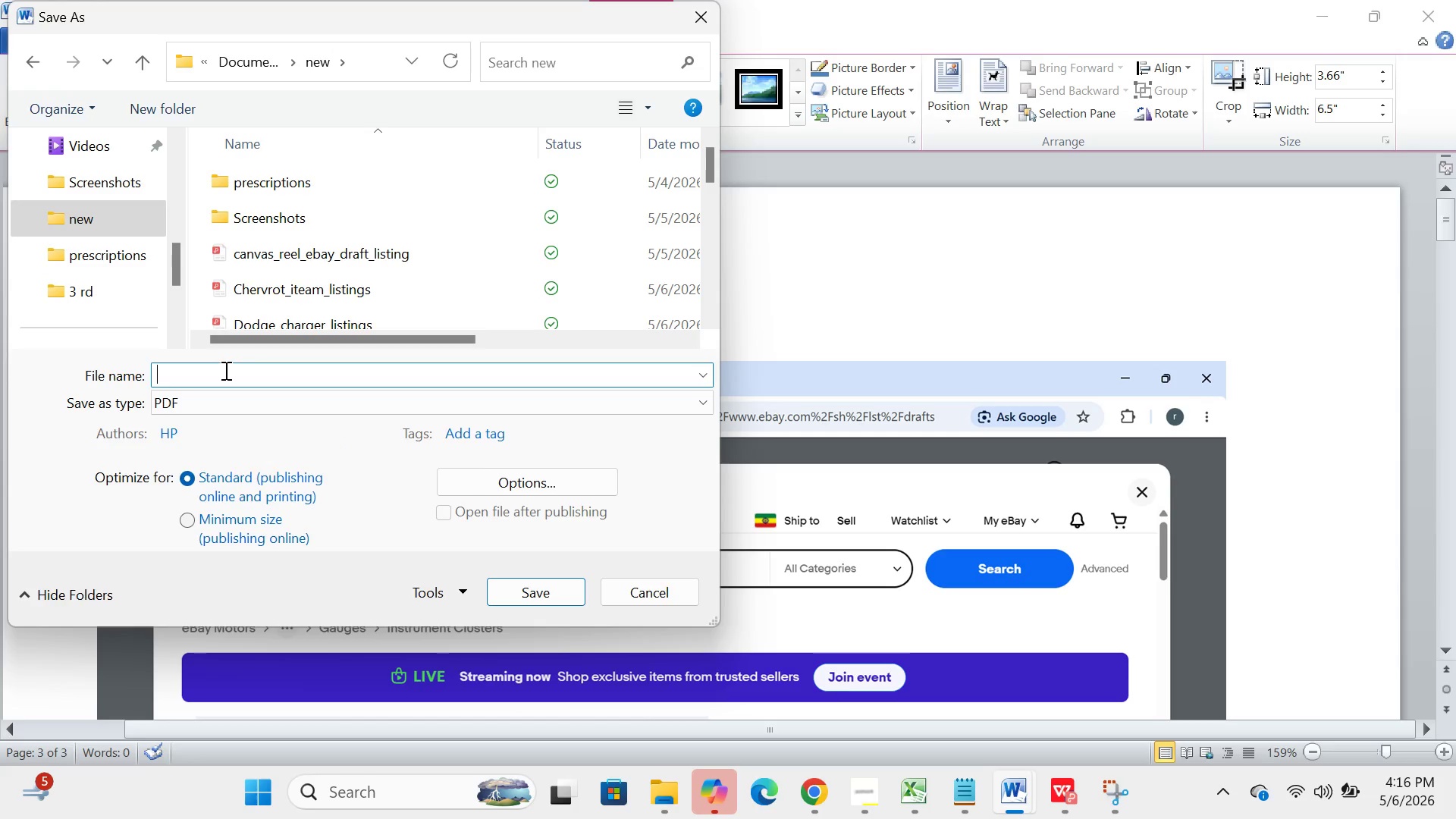 
key(C)
 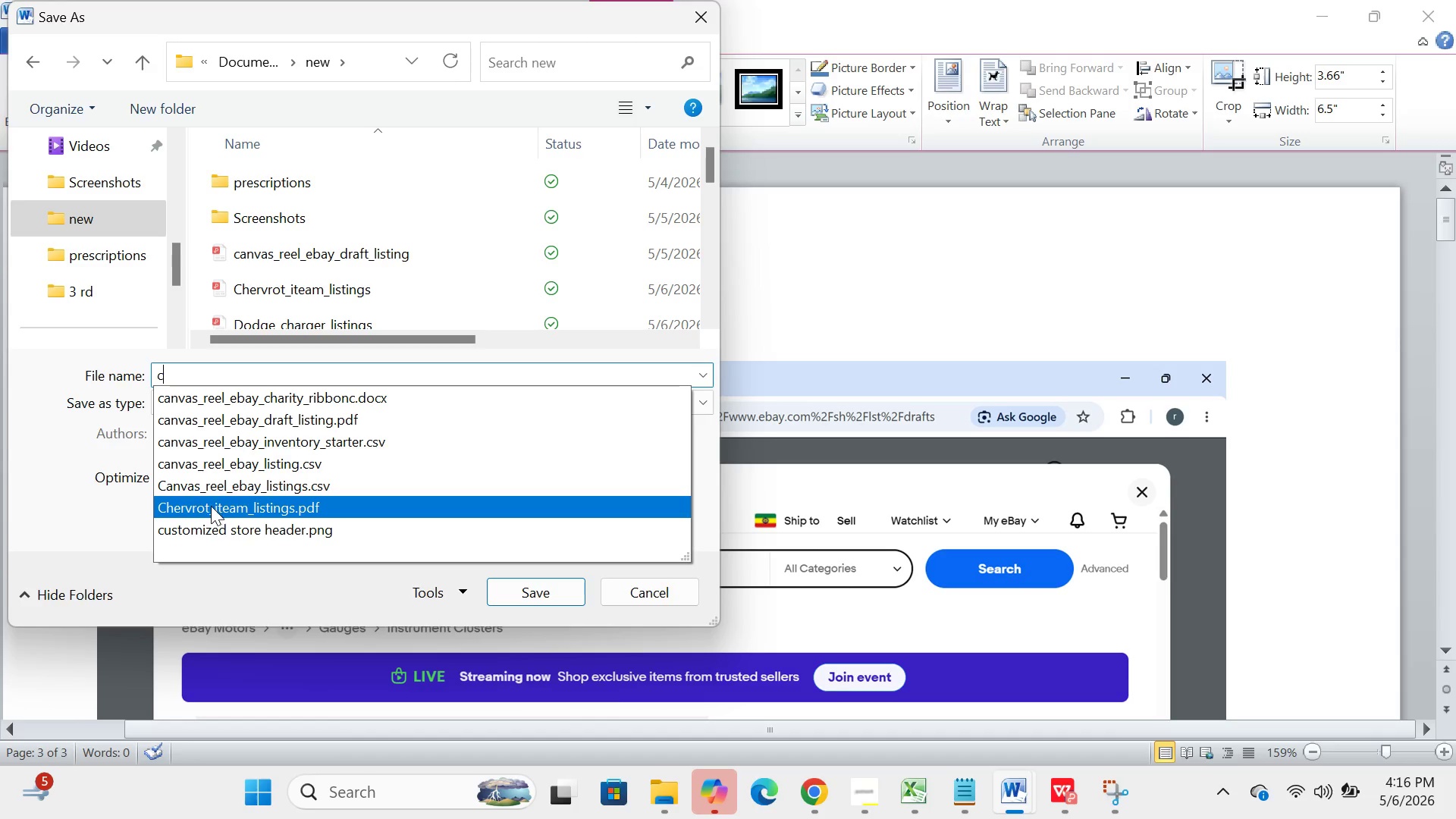 
wait(7.98)
 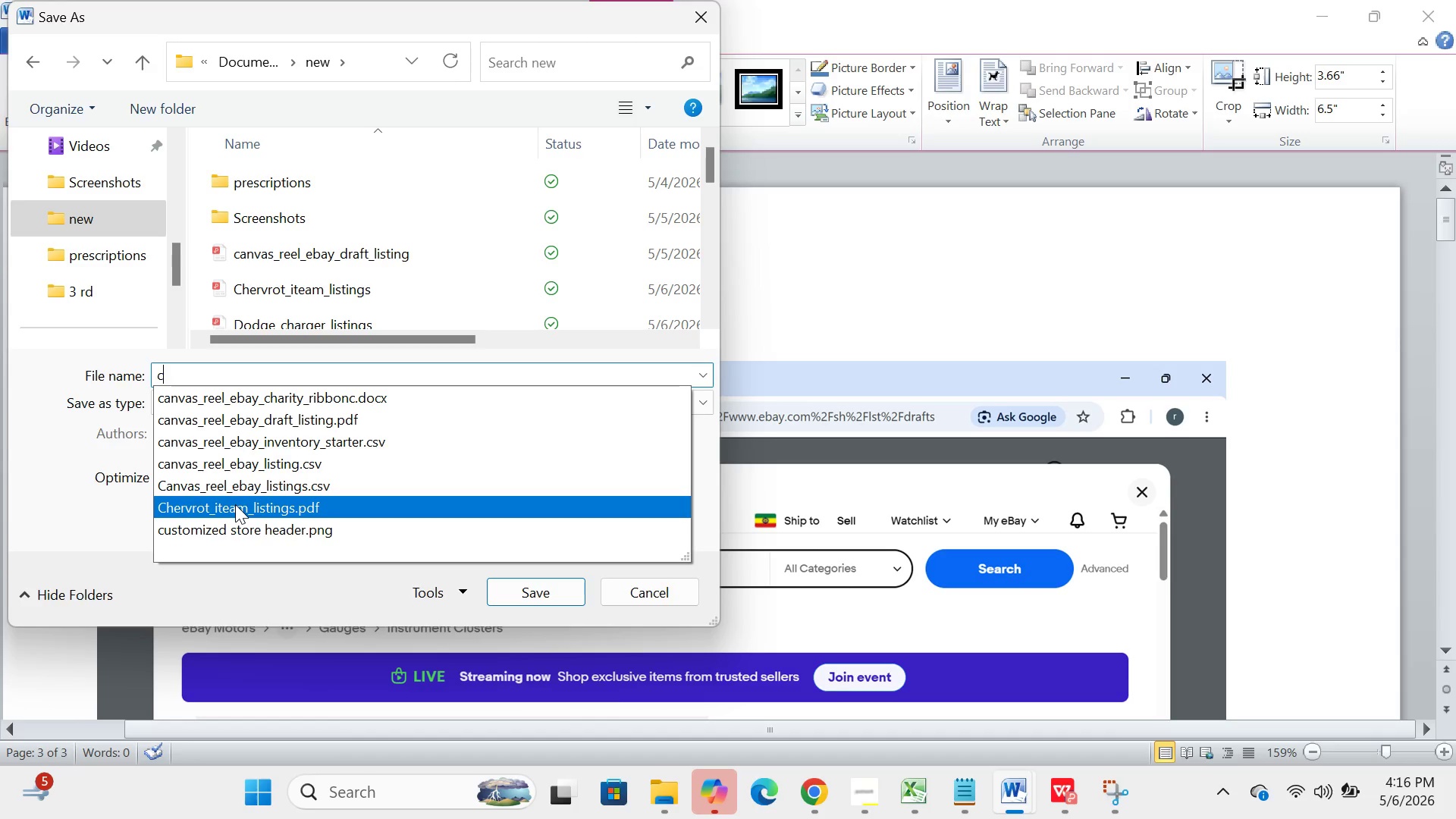 
key(H)
 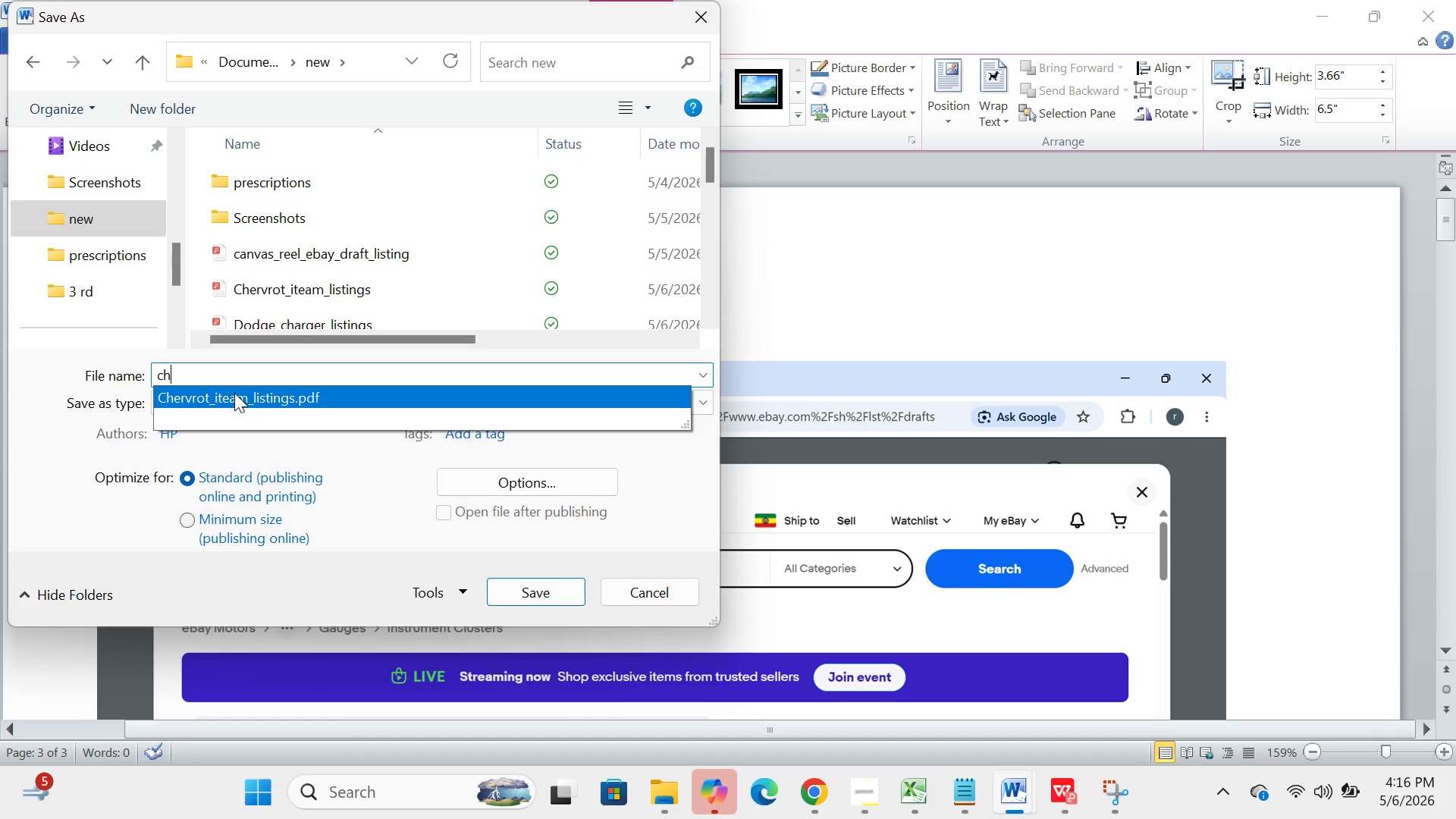 
left_click([234, 393])
 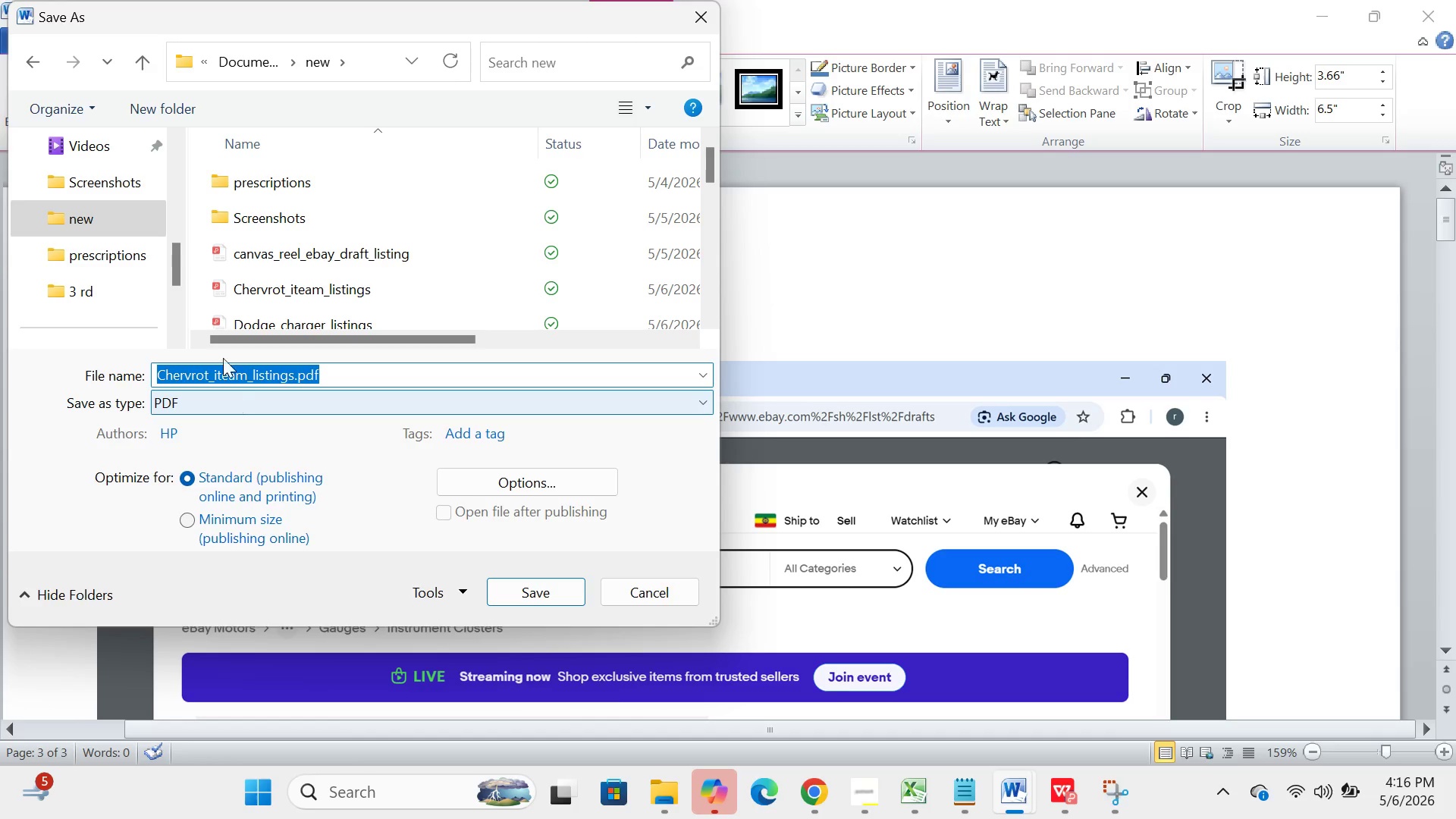 
left_click_drag(start_coordinate=[222, 355], to_coordinate=[221, 378])
 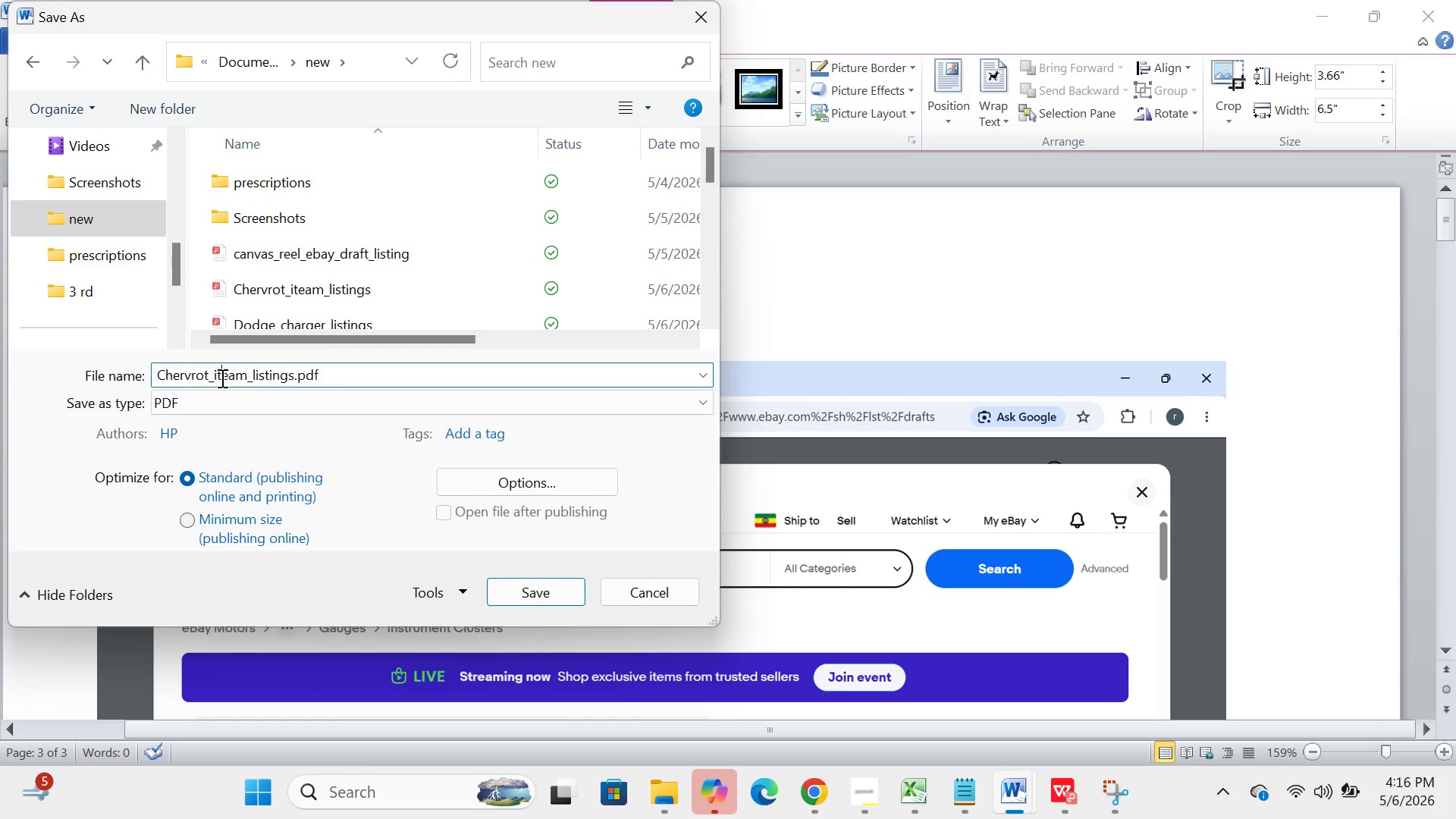 
left_click([221, 378])
 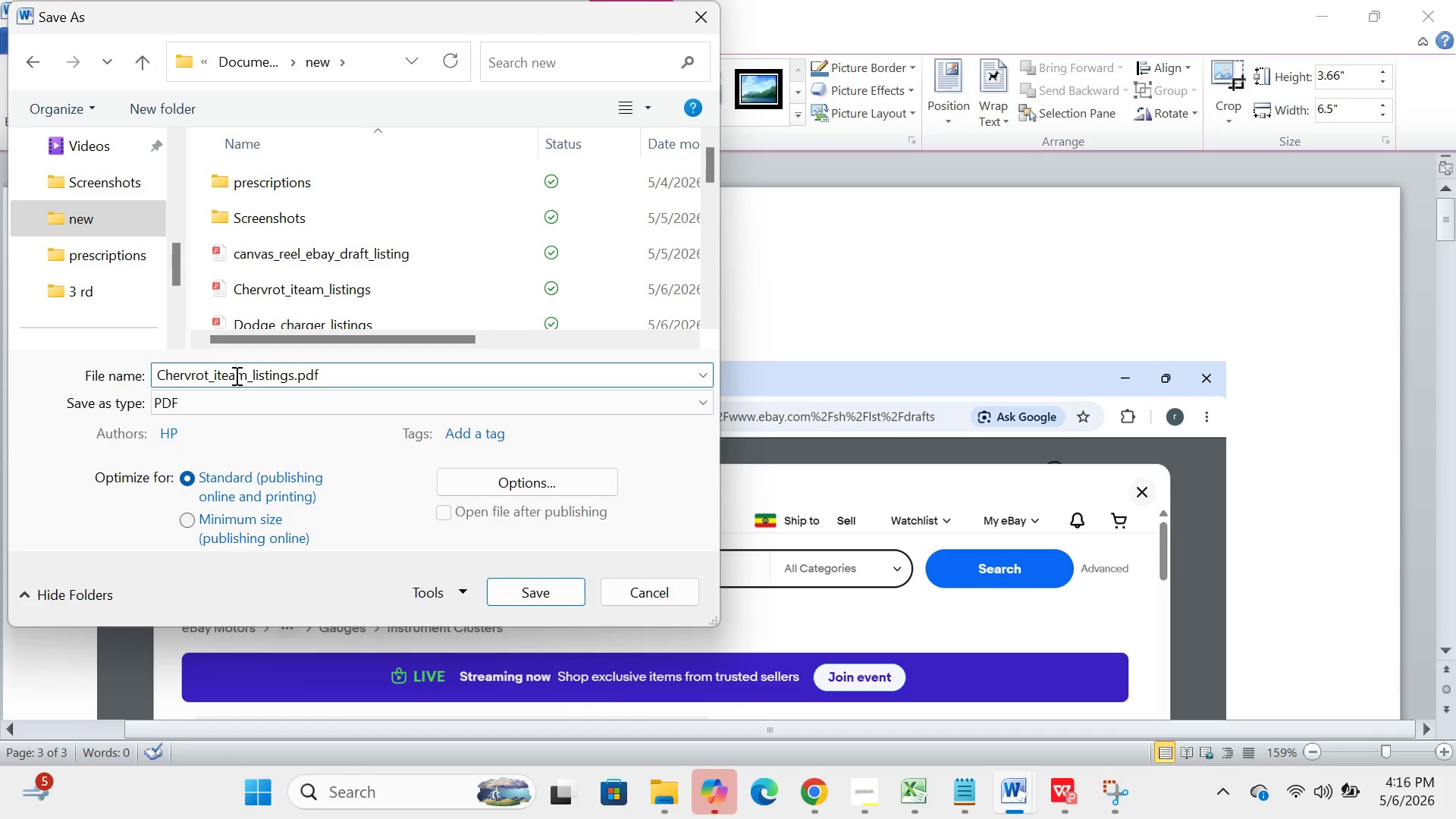 
left_click([235, 375])
 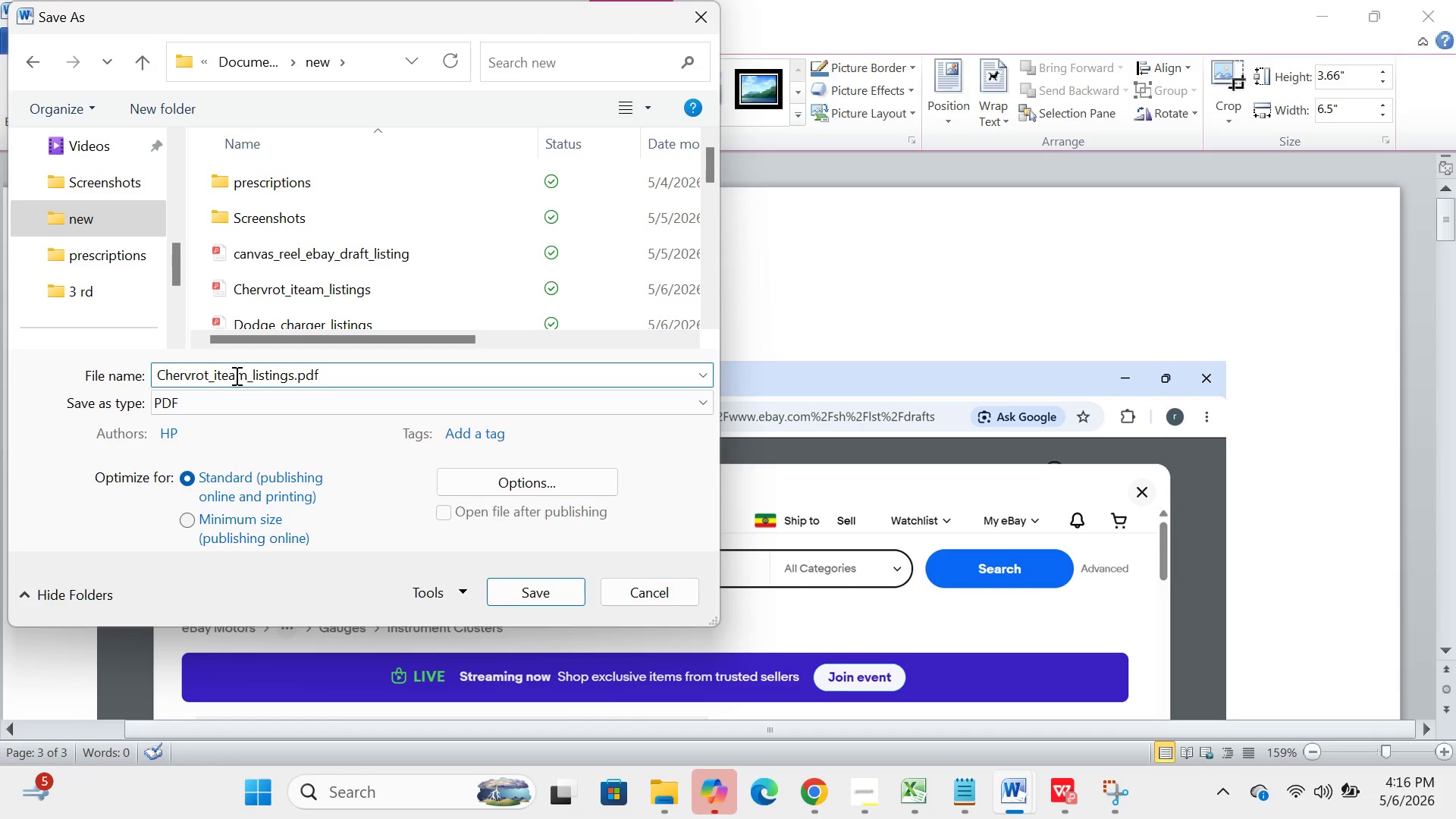 
key(Backspace)
 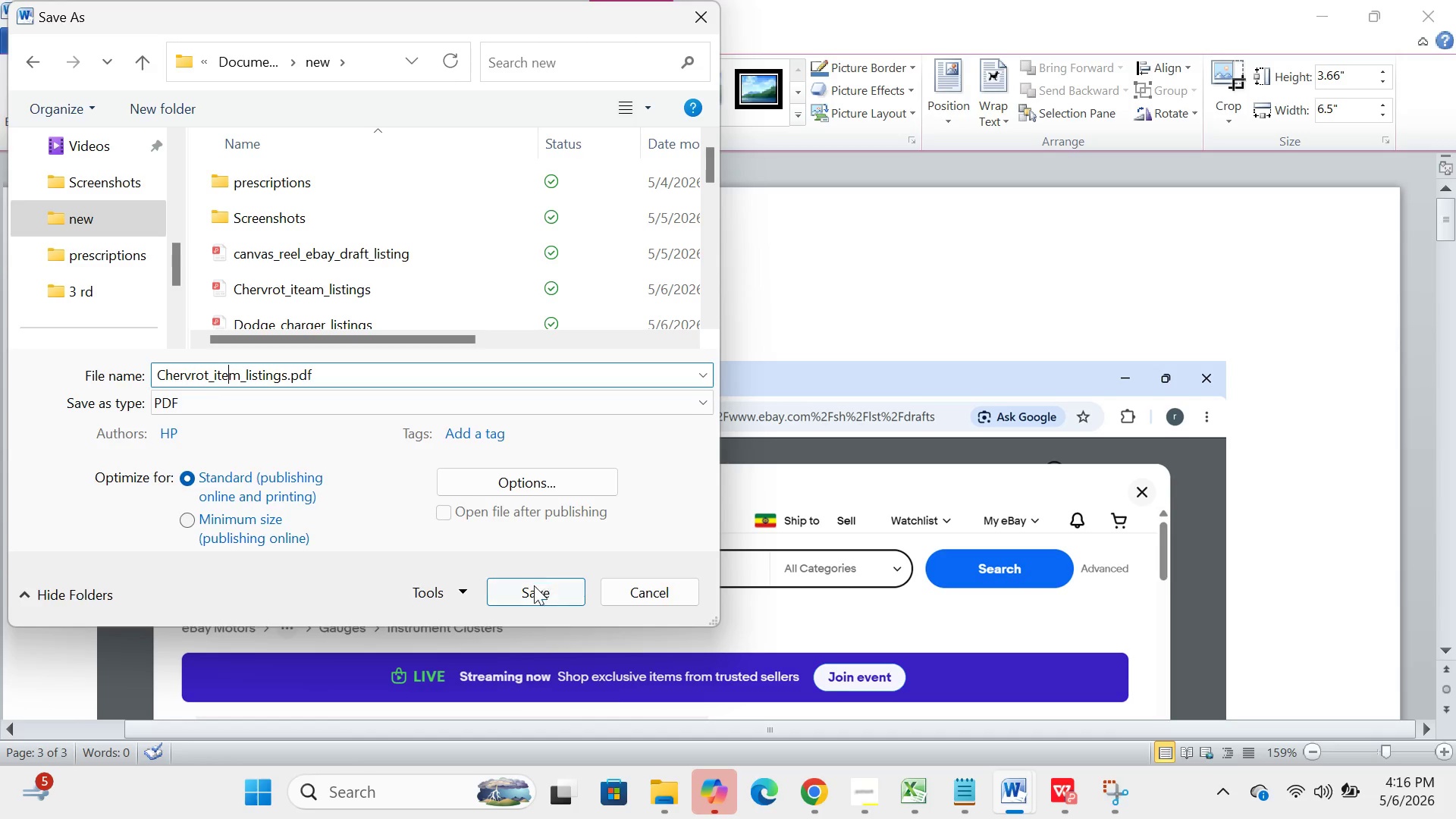 
left_click([532, 599])
 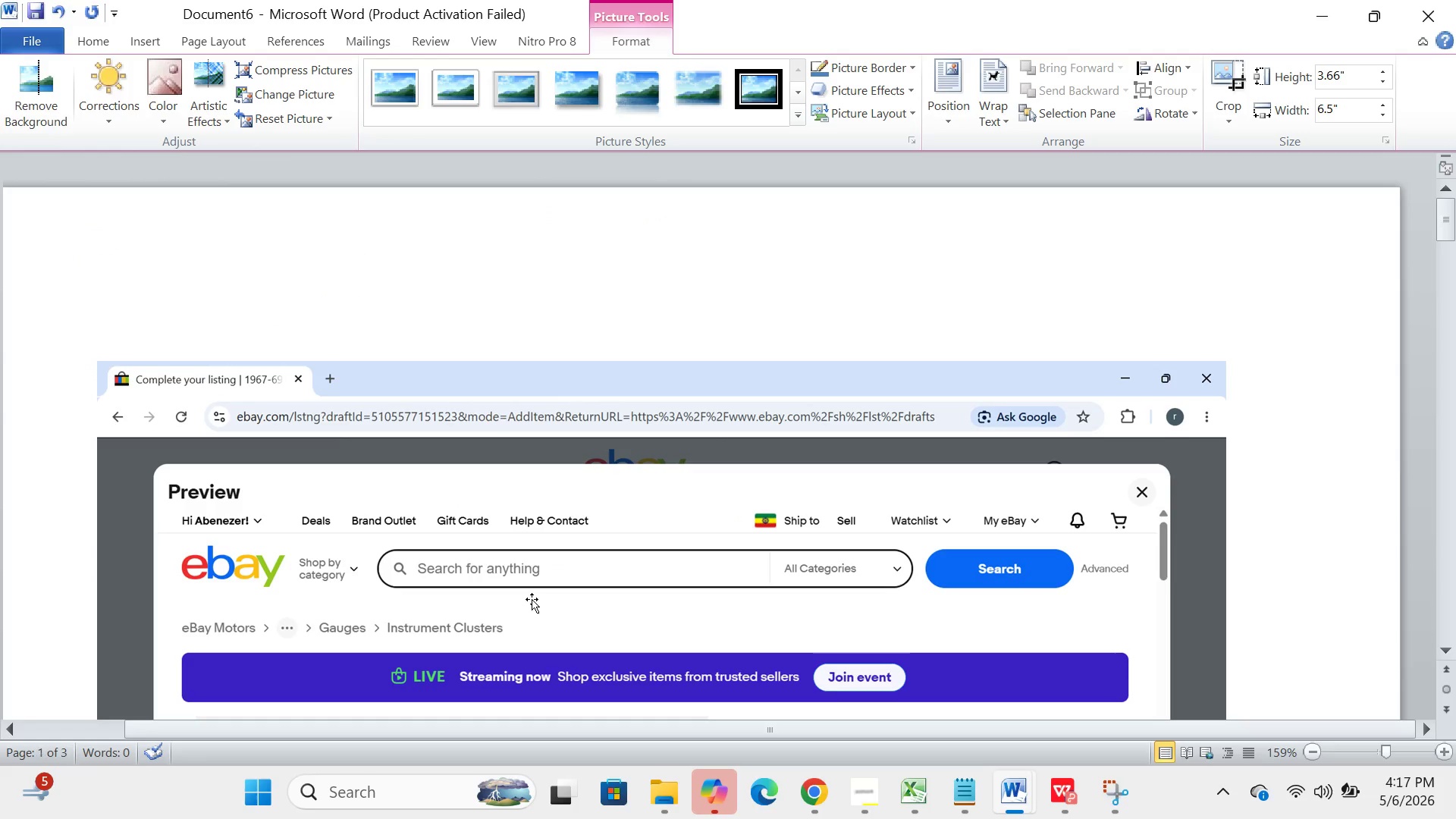 
left_click([662, 786])
 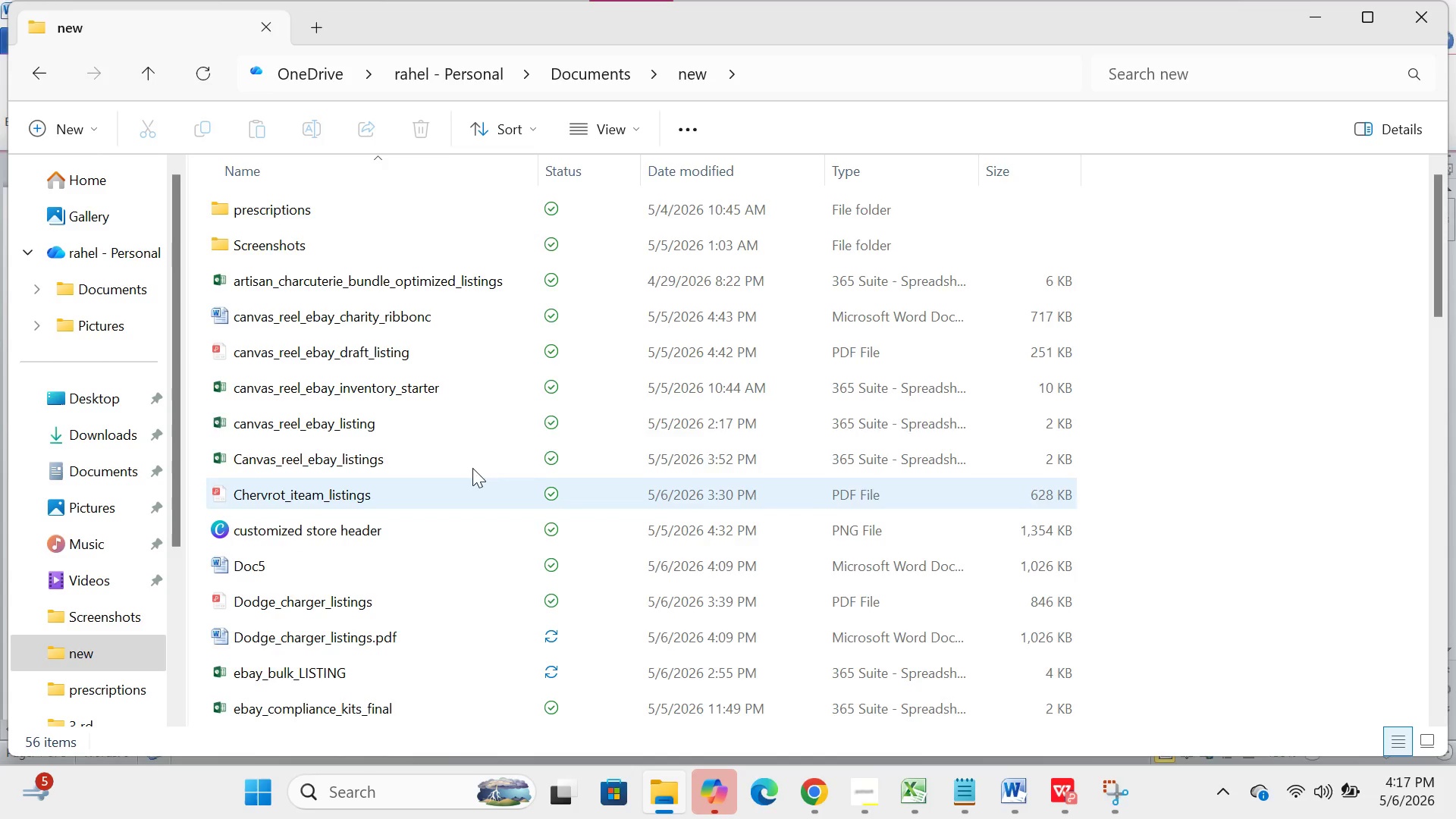 
mouse_move([472, 384])
 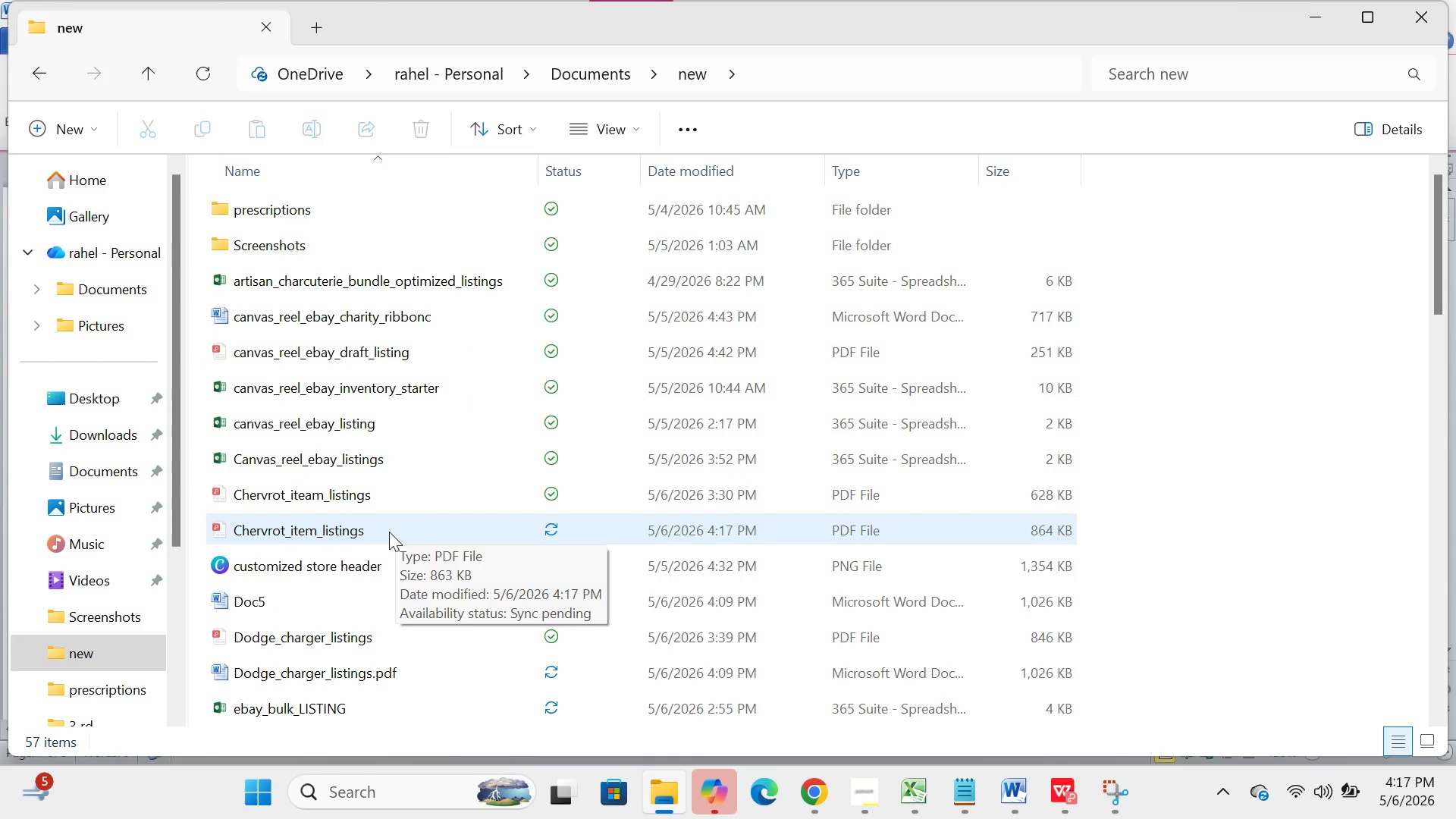 
right_click([389, 532])
 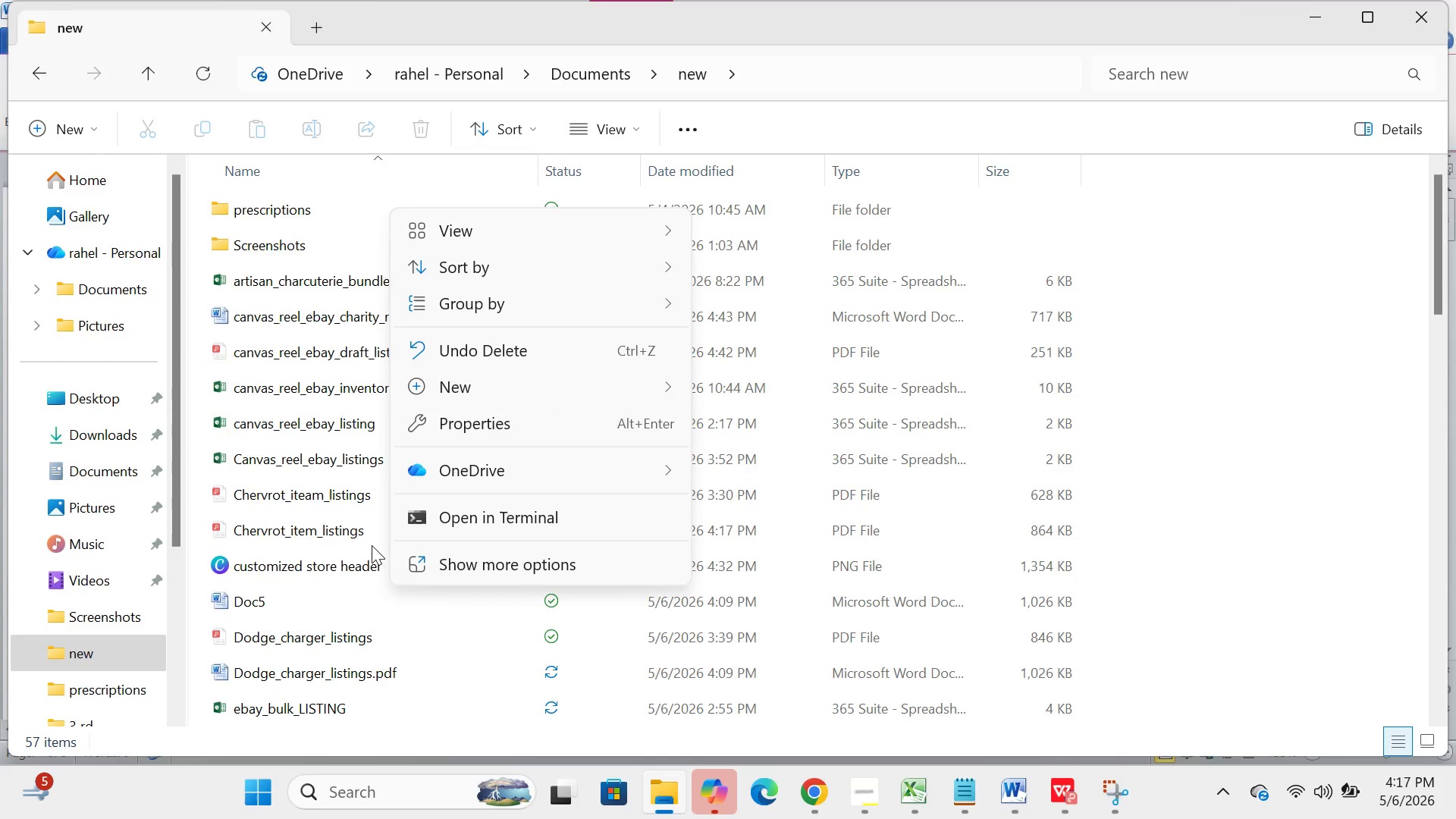 
left_click([356, 532])
 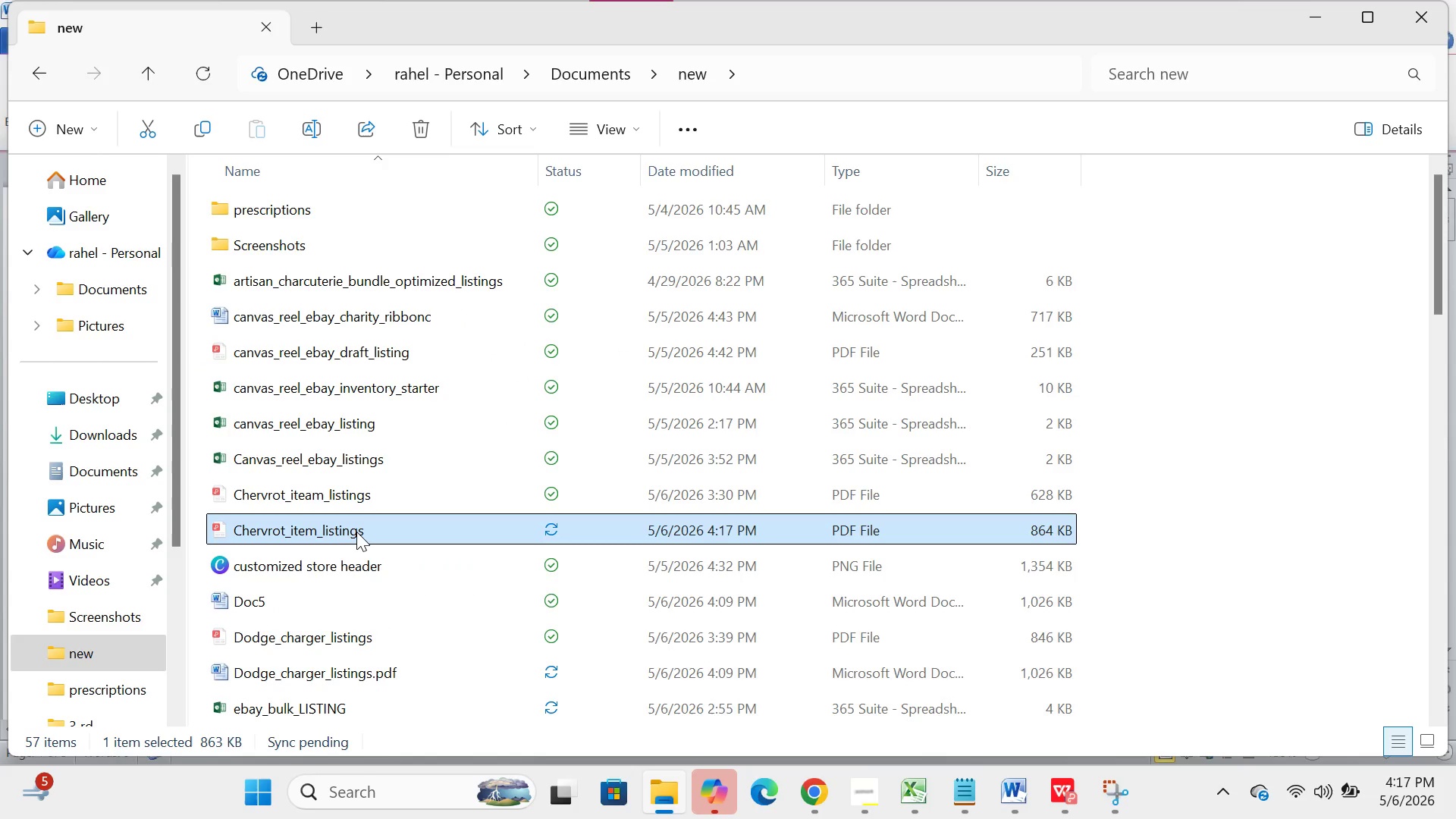 
right_click([356, 532])
 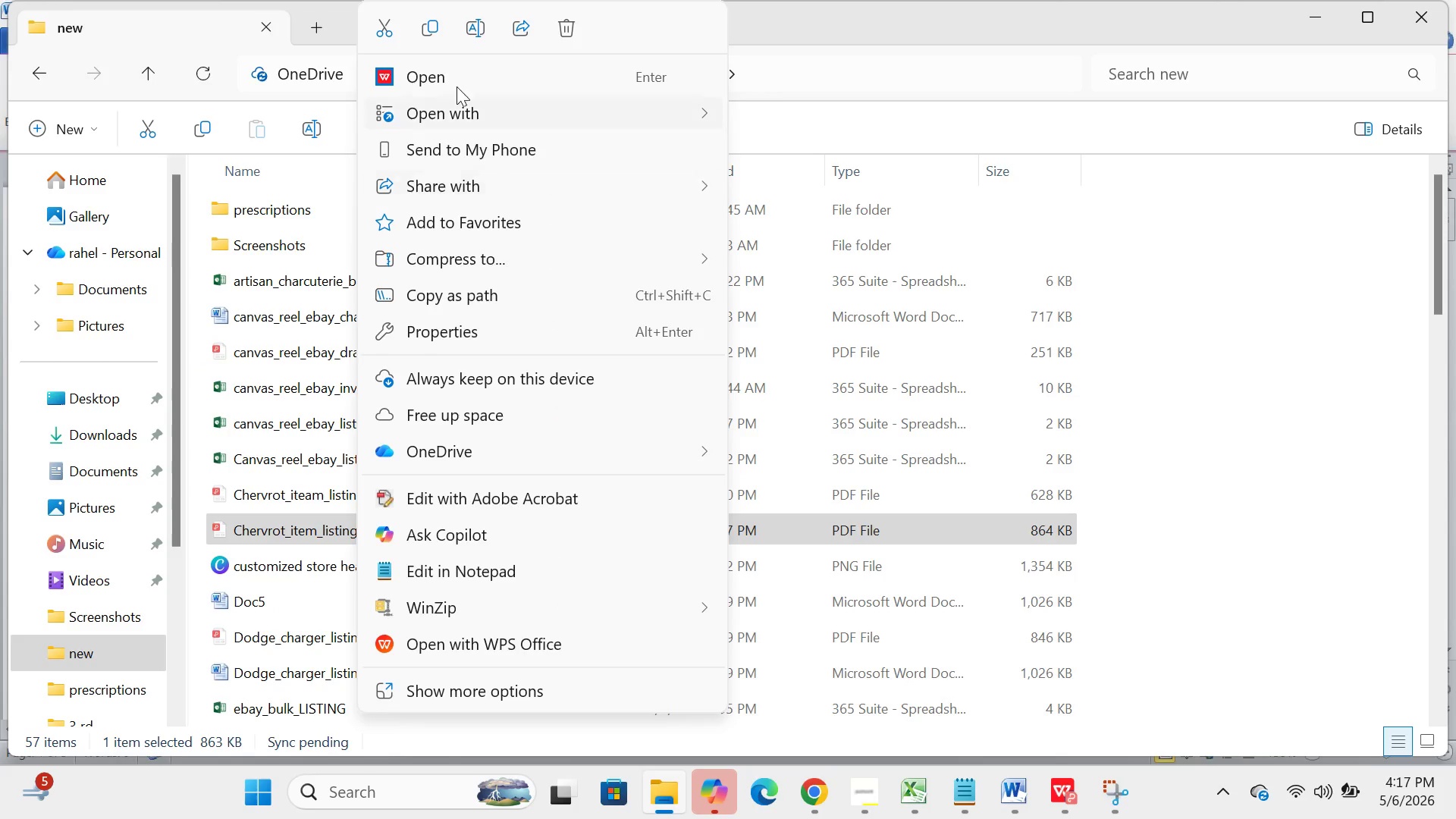 
left_click([462, 88])
 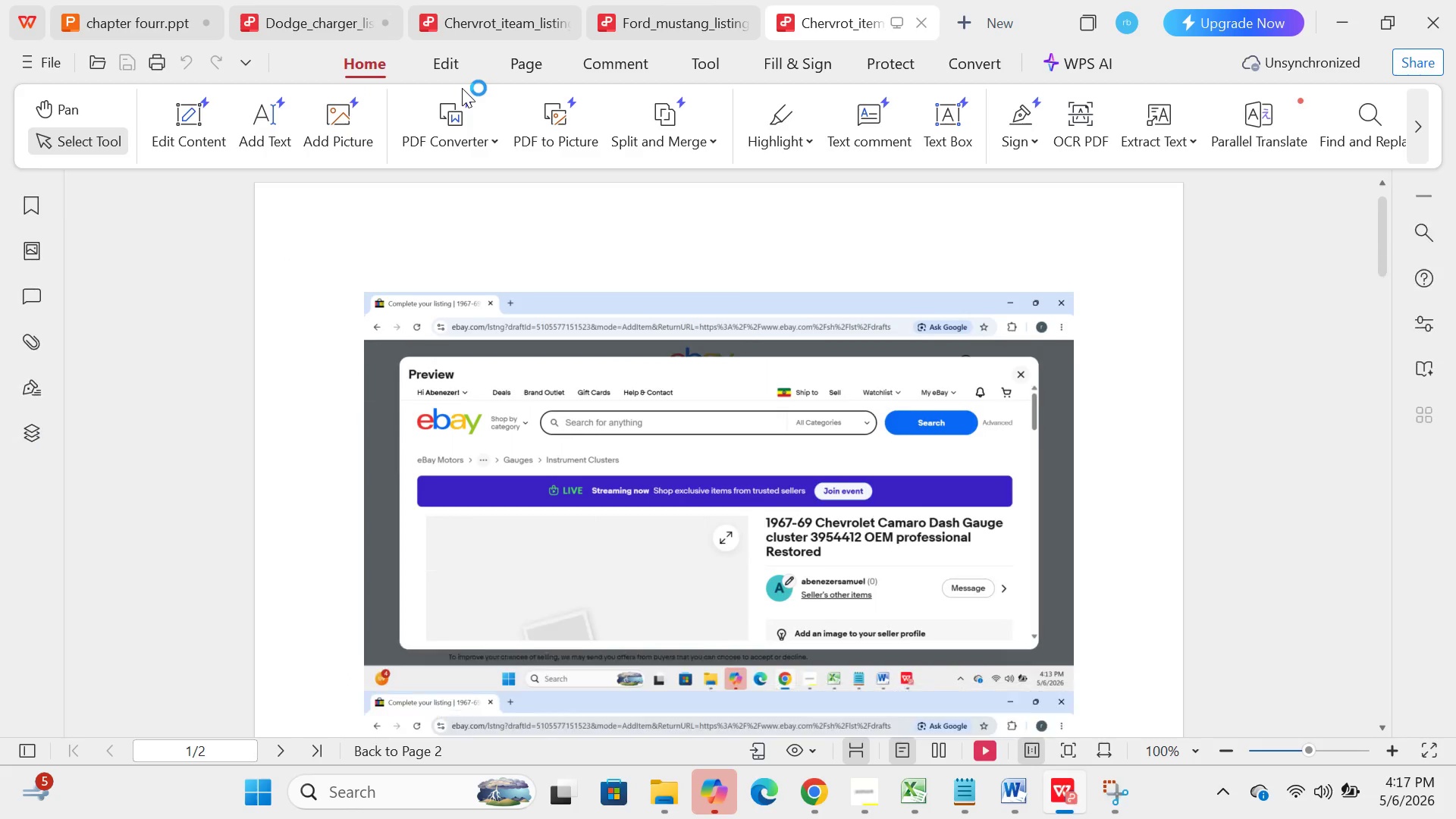 
scroll: coordinate [547, 271], scroll_direction: down, amount: 52.0
 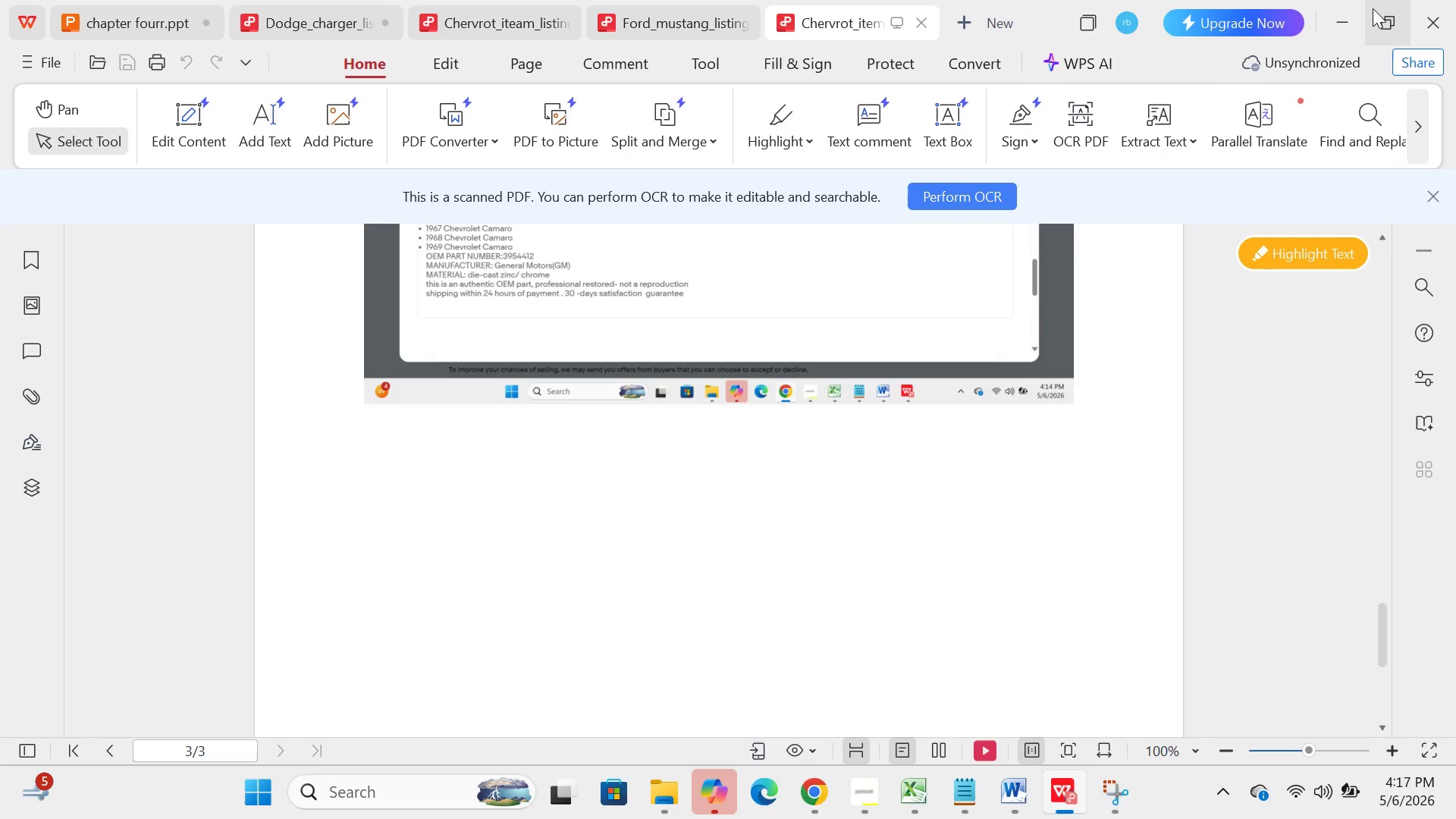 
left_click([1368, 9])
 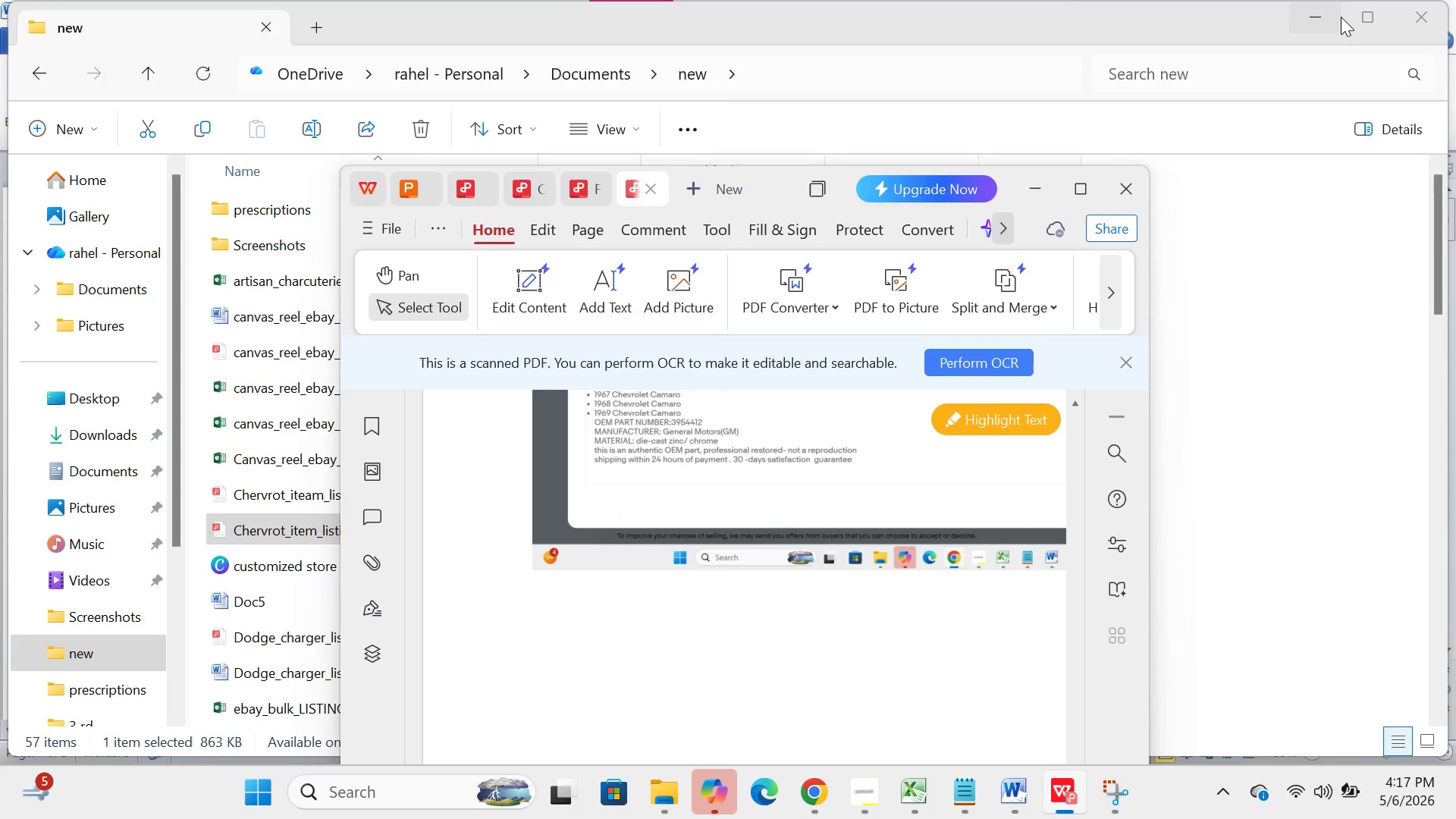 
left_click([1341, 17])
 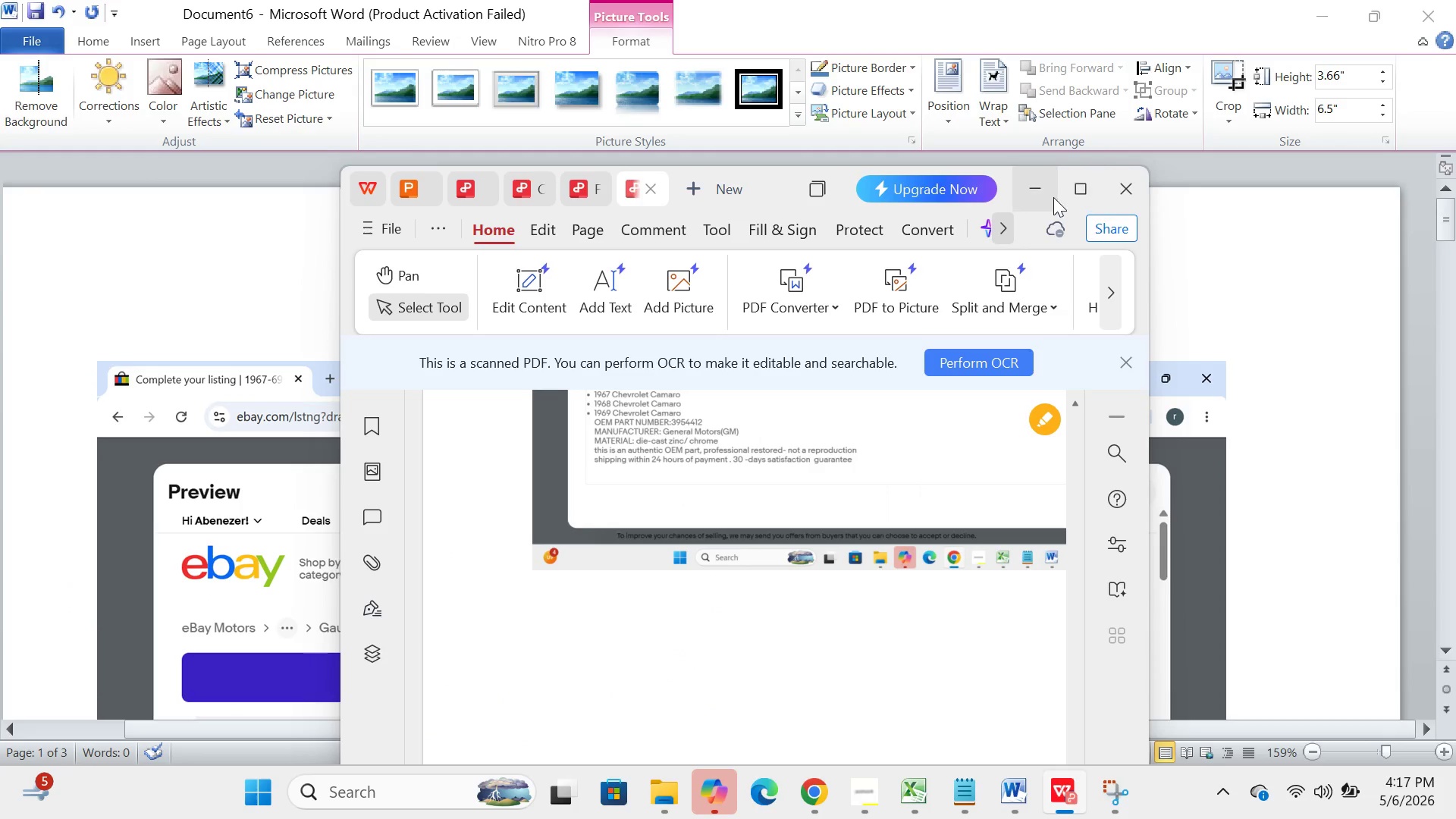 
left_click([1040, 191])
 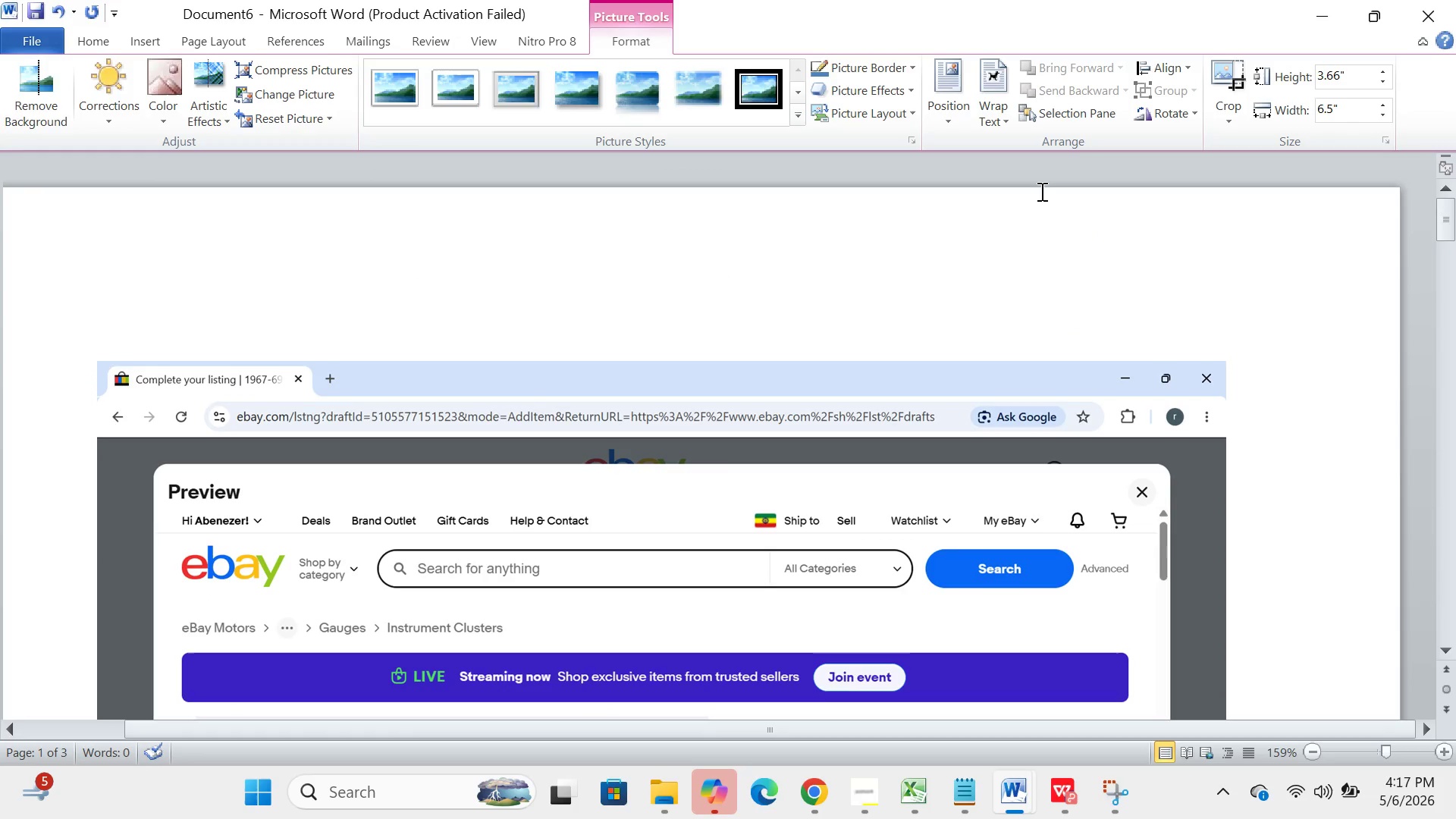 
wait(24.39)
 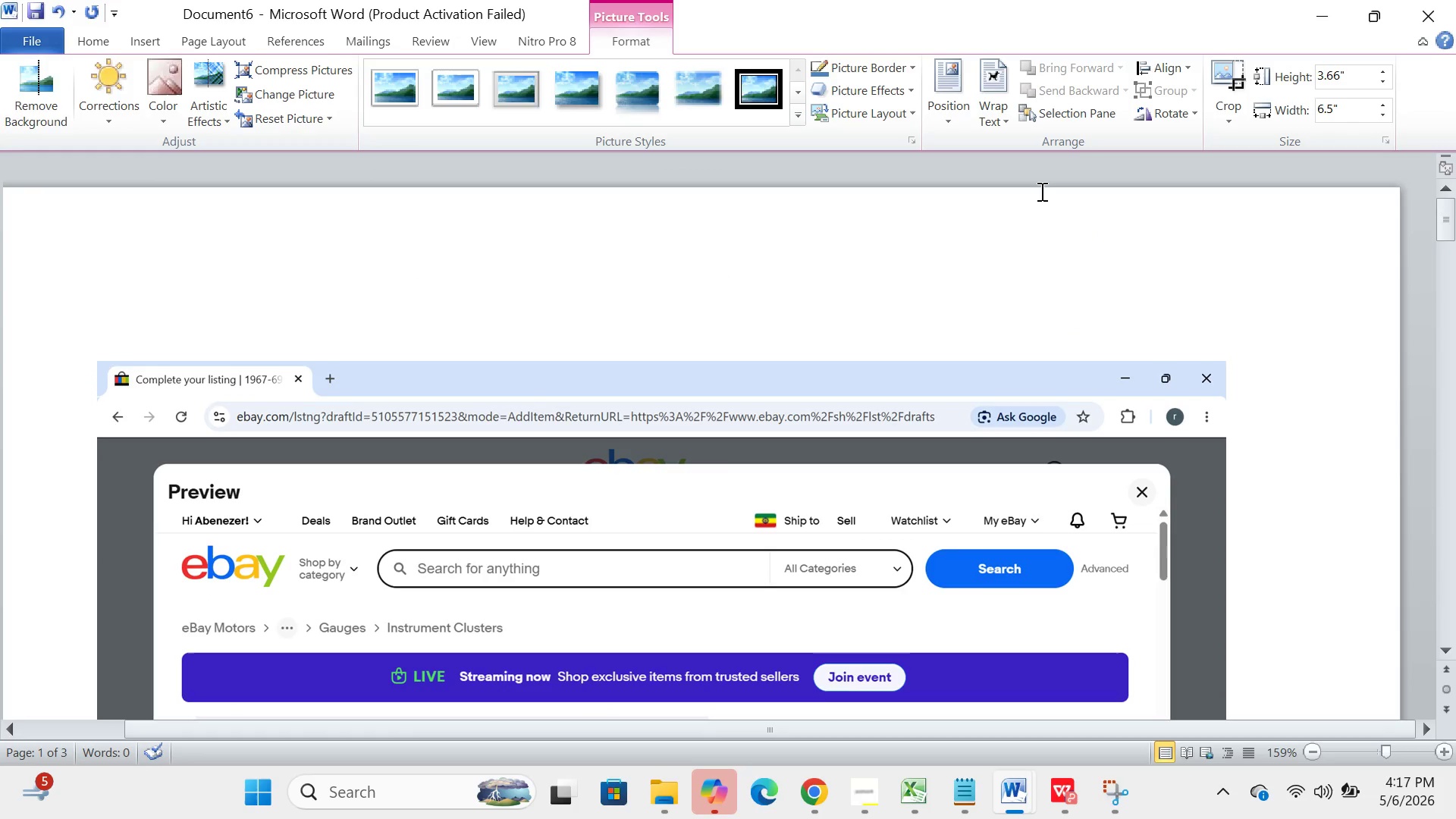 
scroll: coordinate [1040, 191], scroll_direction: down, amount: 7.0
 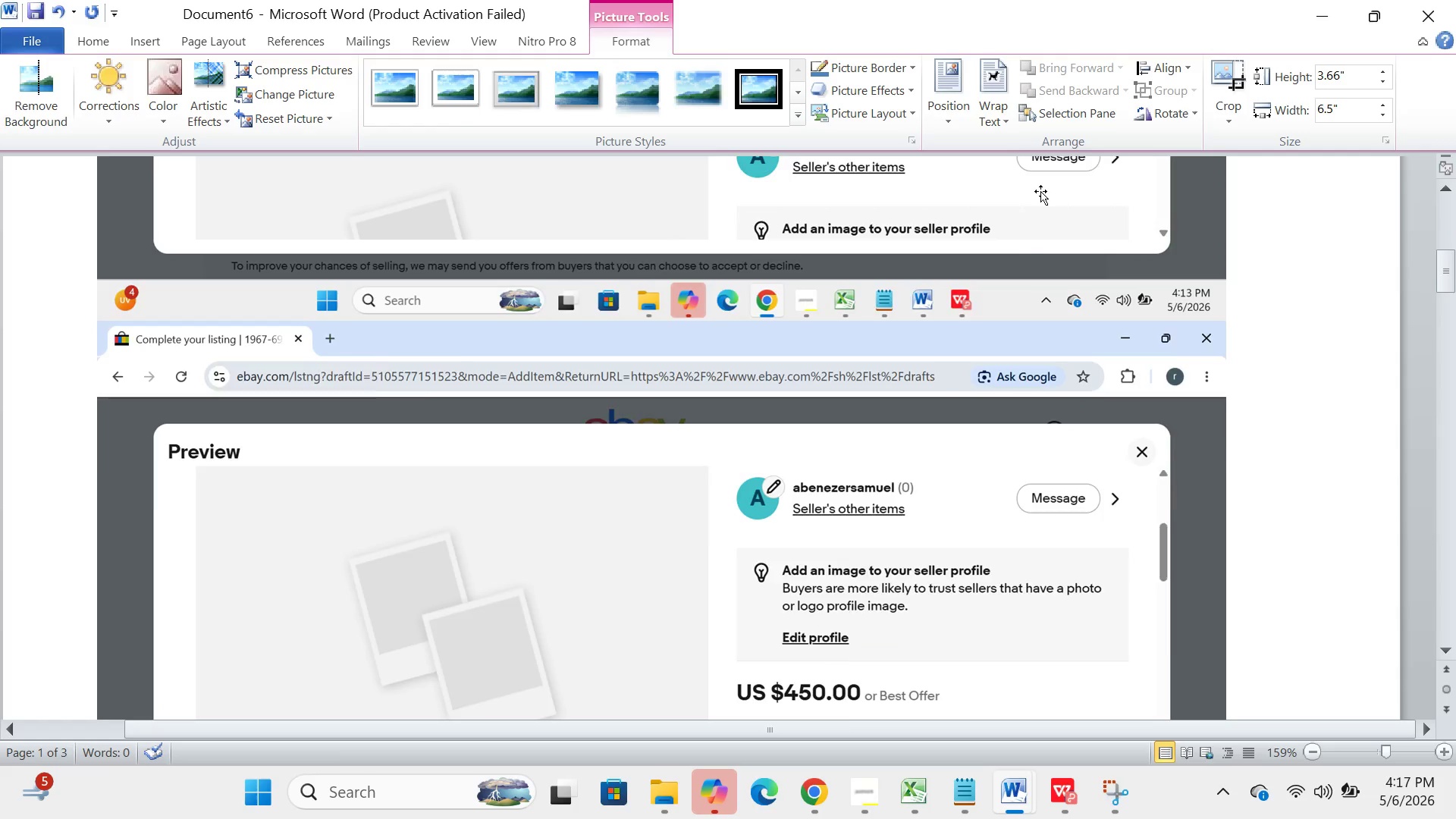 
scroll: coordinate [1040, 191], scroll_direction: up, amount: 8.0
 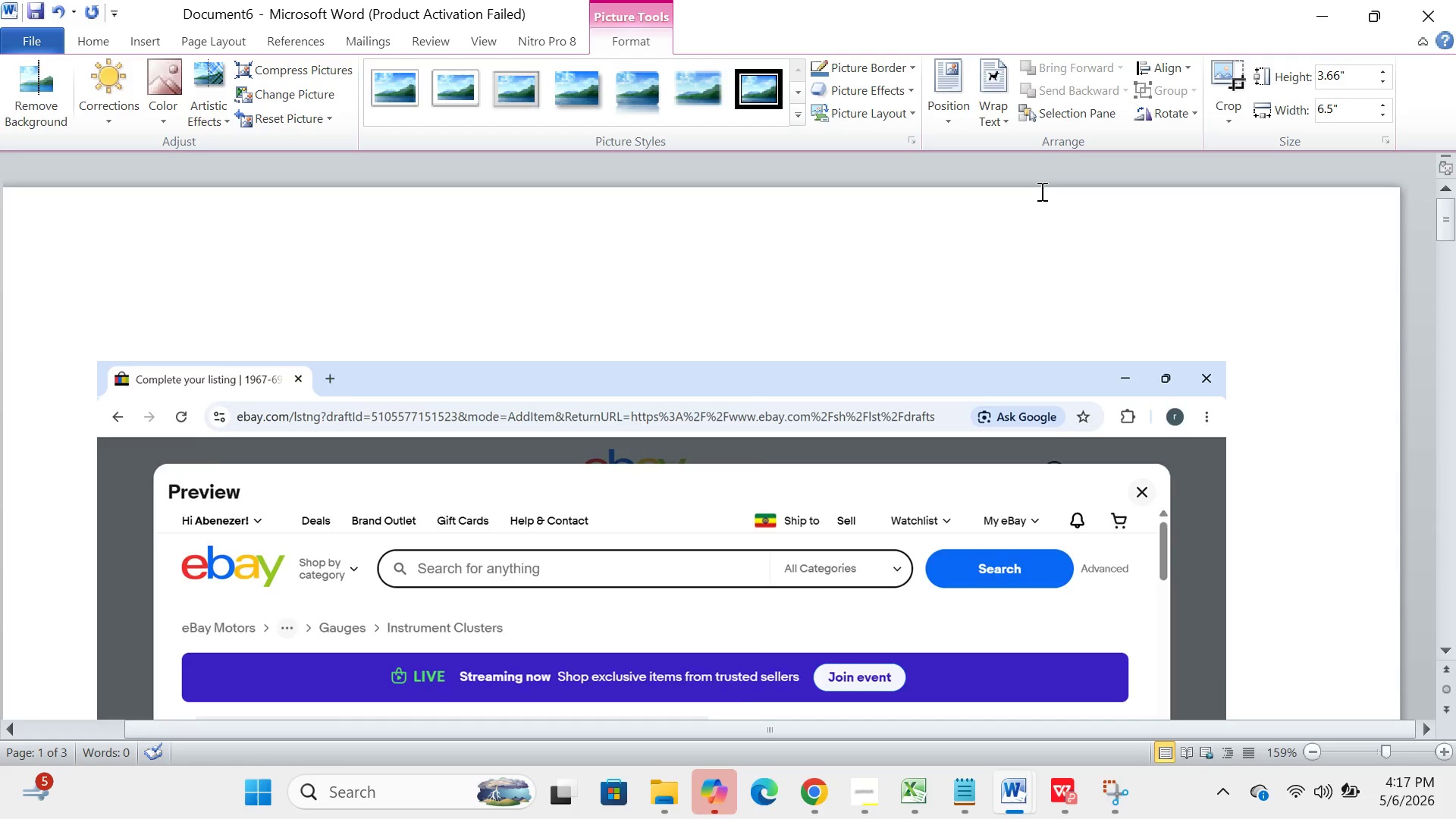 
scroll: coordinate [1040, 191], scroll_direction: down, amount: 1.0
 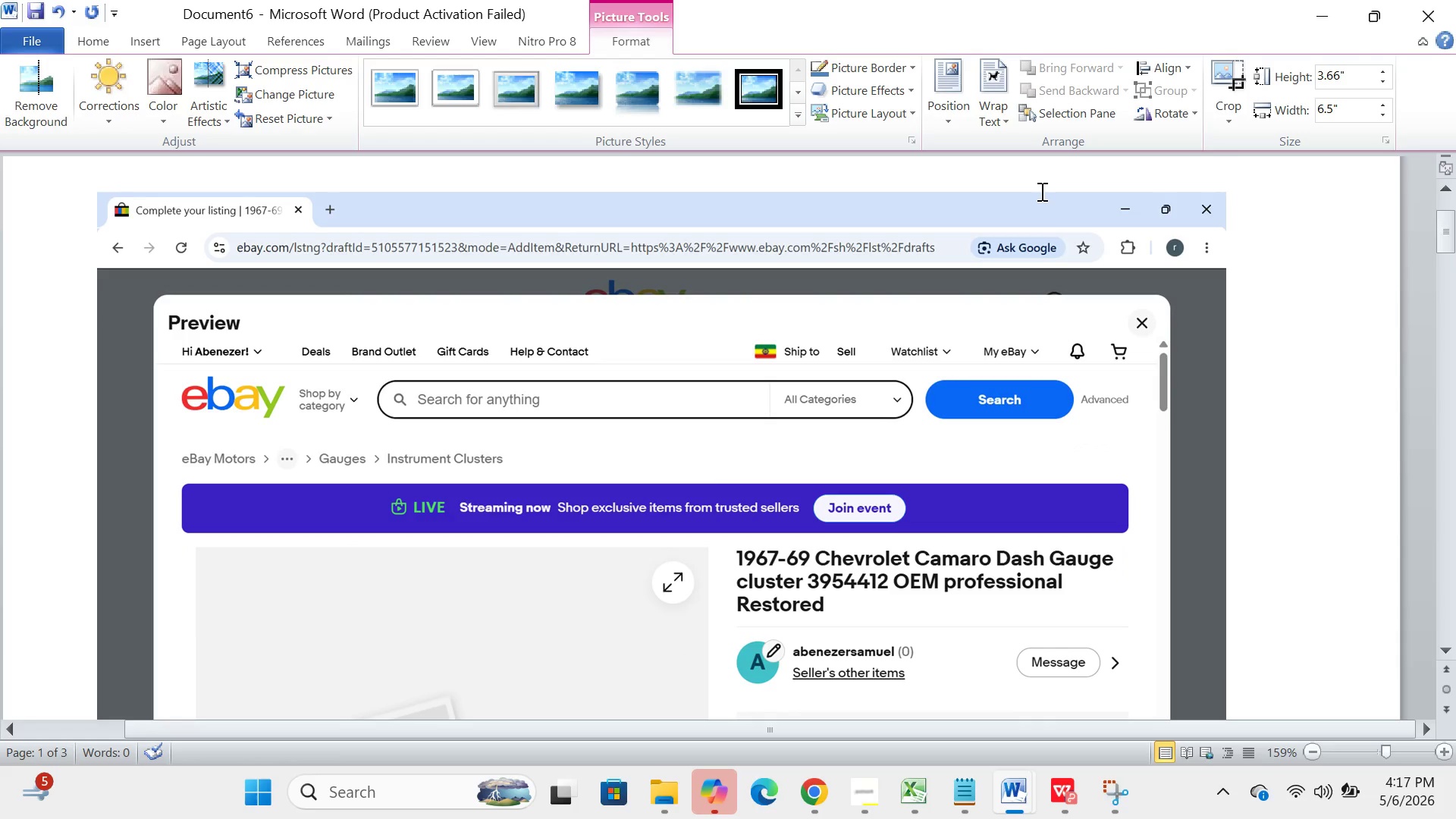 
scroll: coordinate [1040, 191], scroll_direction: none, amount: 0.0
 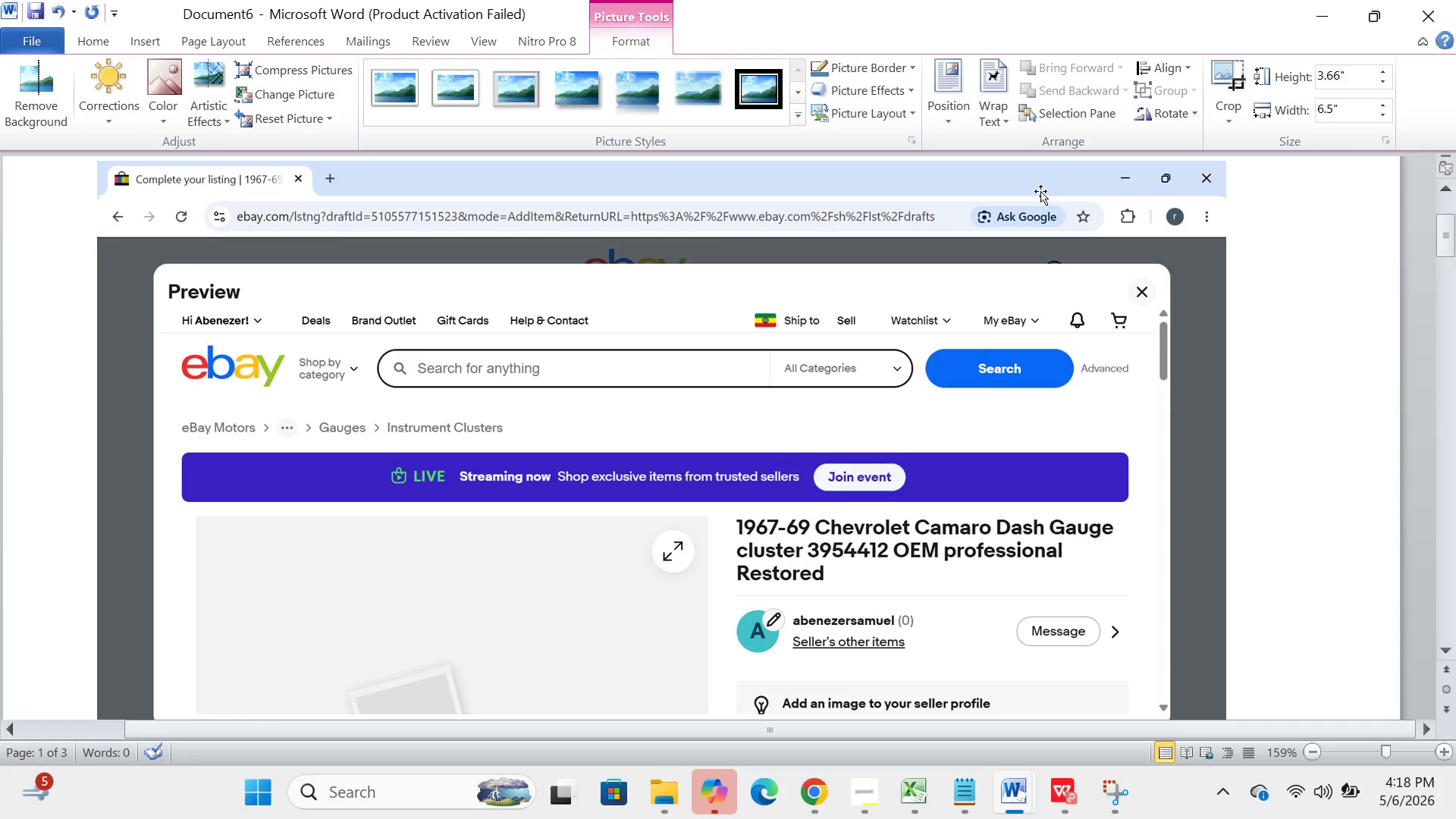 
scroll: coordinate [1040, 191], scroll_direction: up, amount: 12.0
 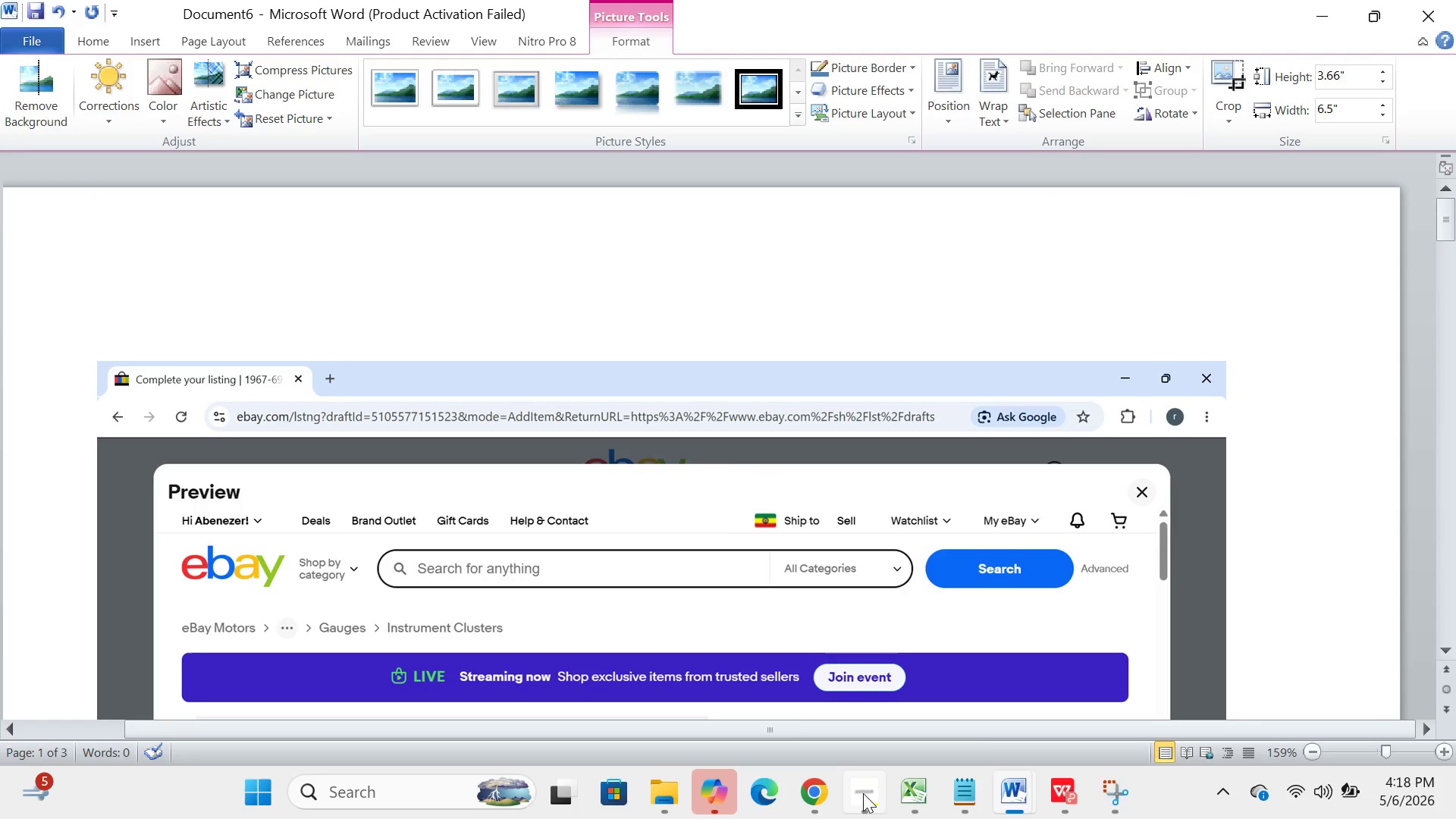 
left_click([863, 792])